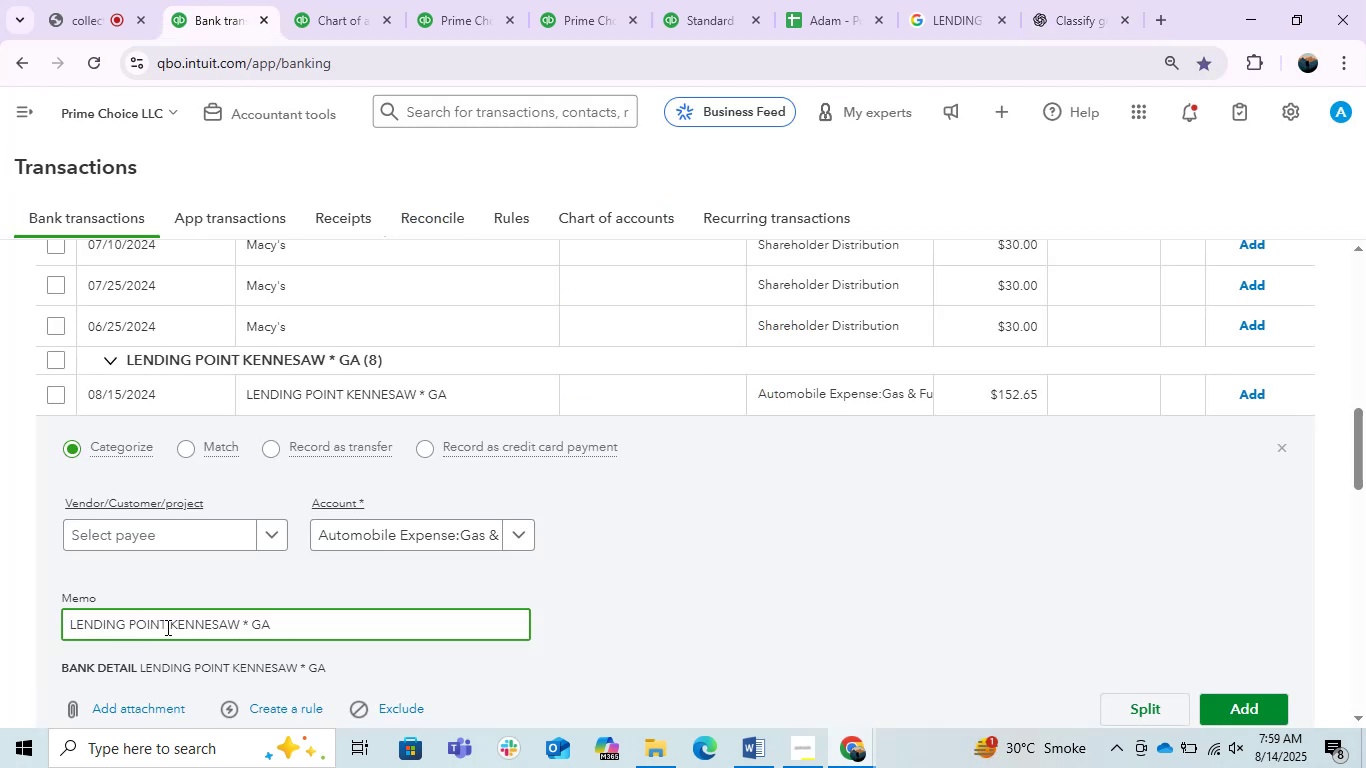 
left_click_drag(start_coordinate=[166, 627], to_coordinate=[49, 627])
 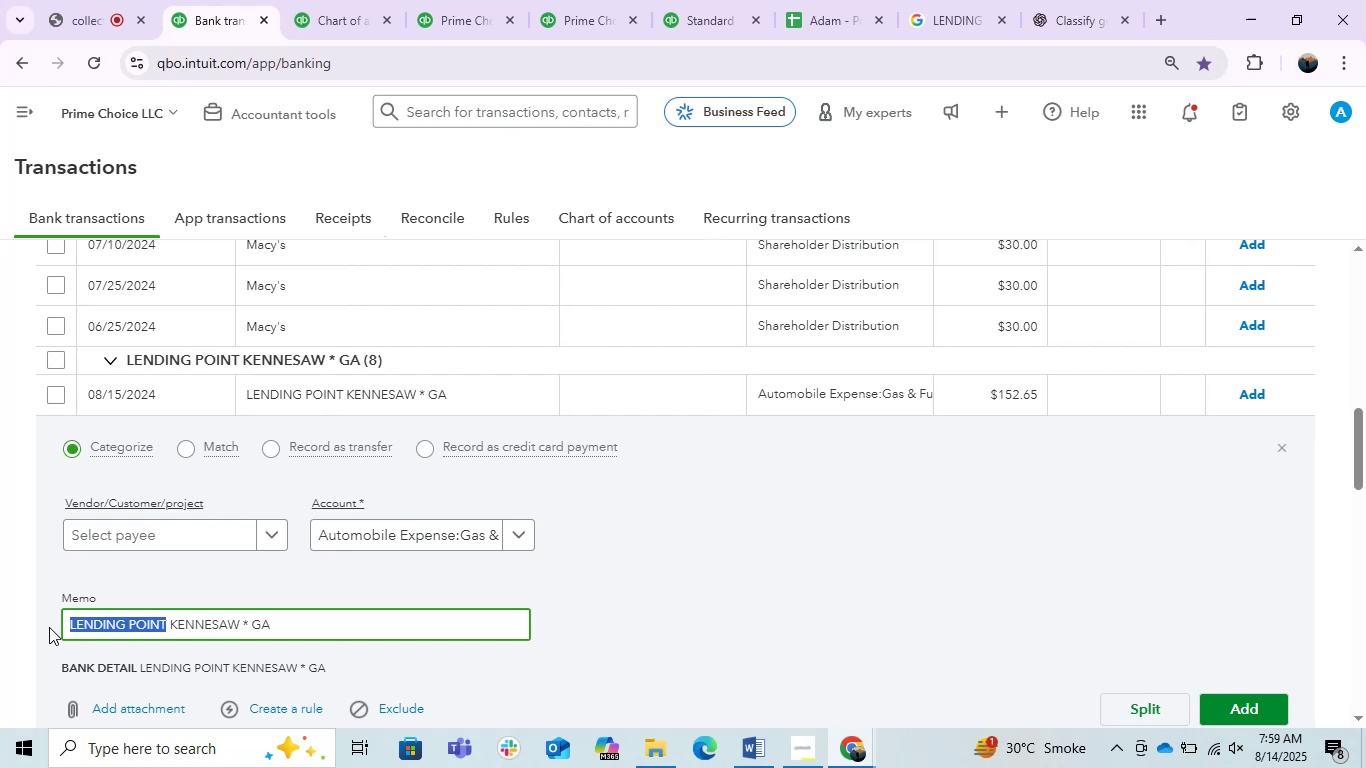 
hold_key(key=ControlLeft, duration=0.5)
 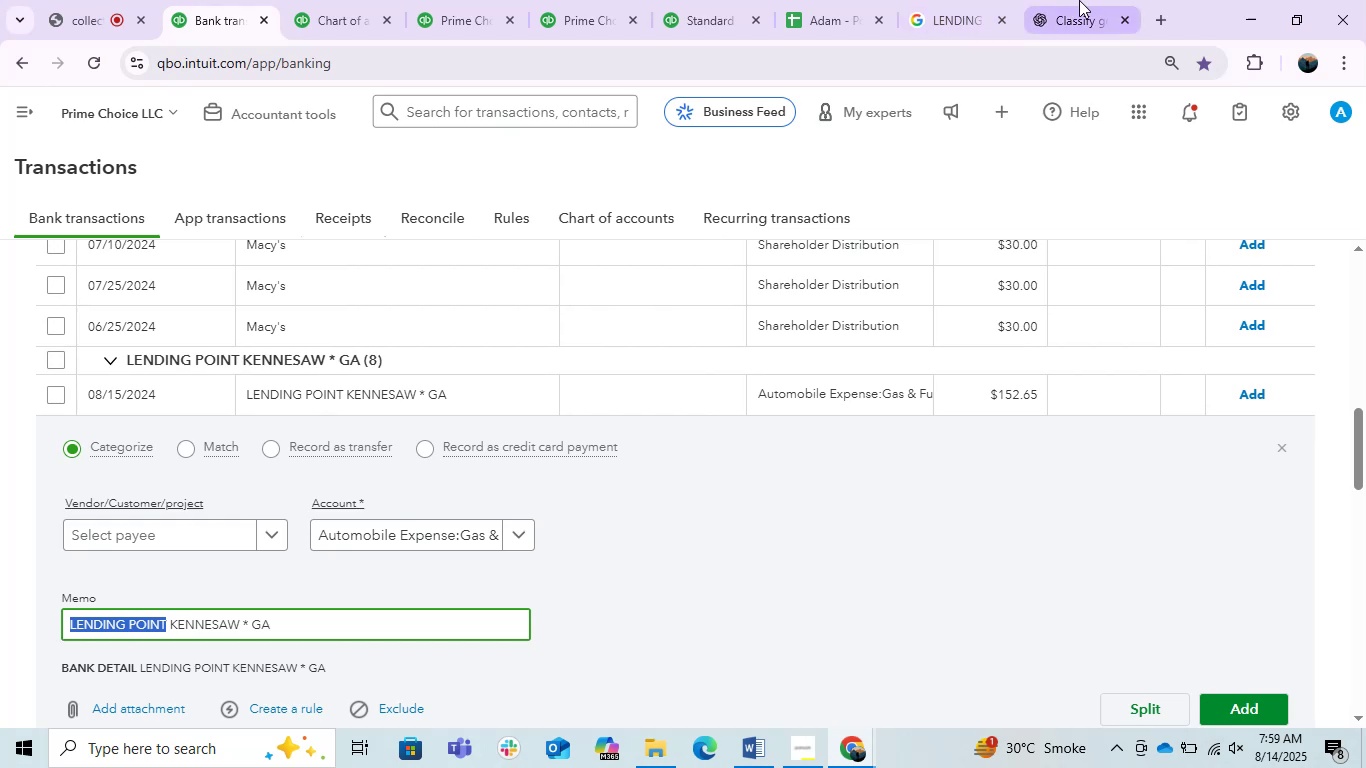 
hold_key(key=C, duration=0.3)
 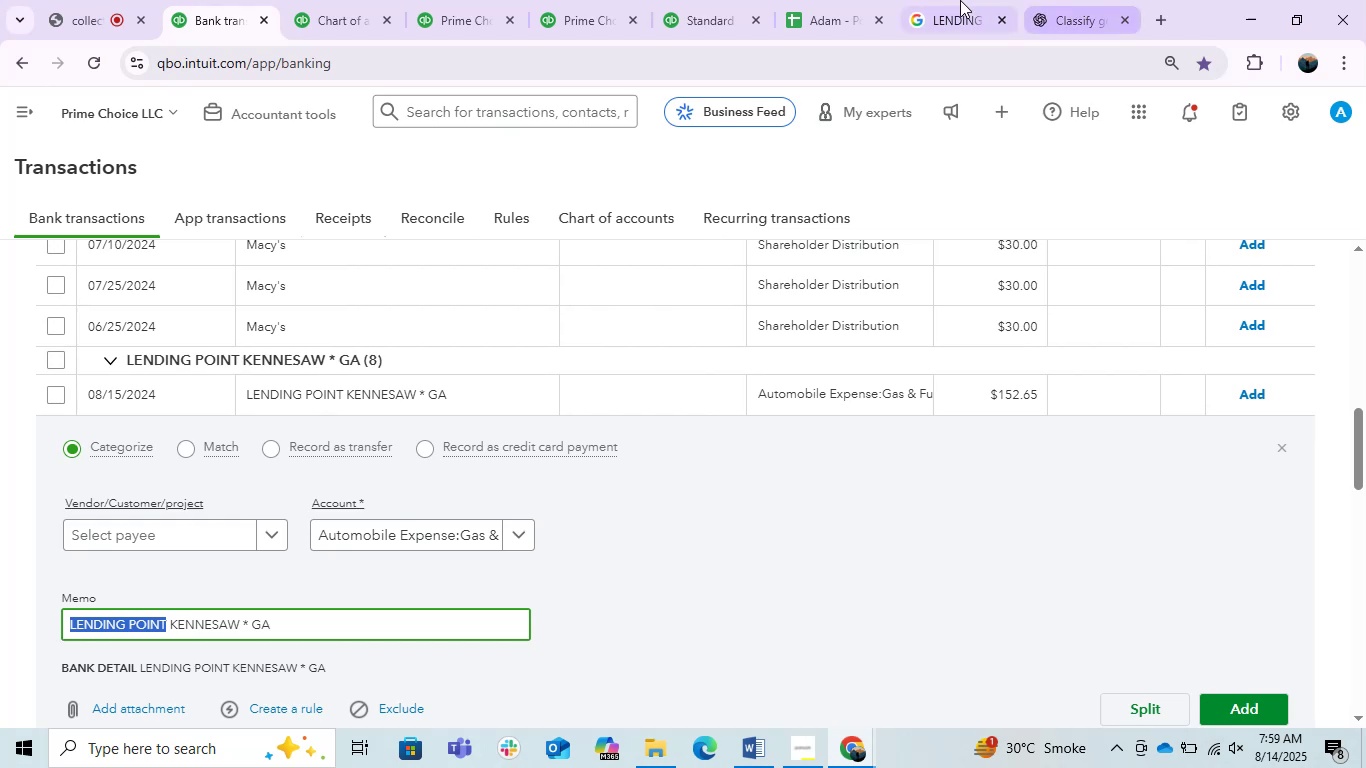 
left_click([960, 0])
 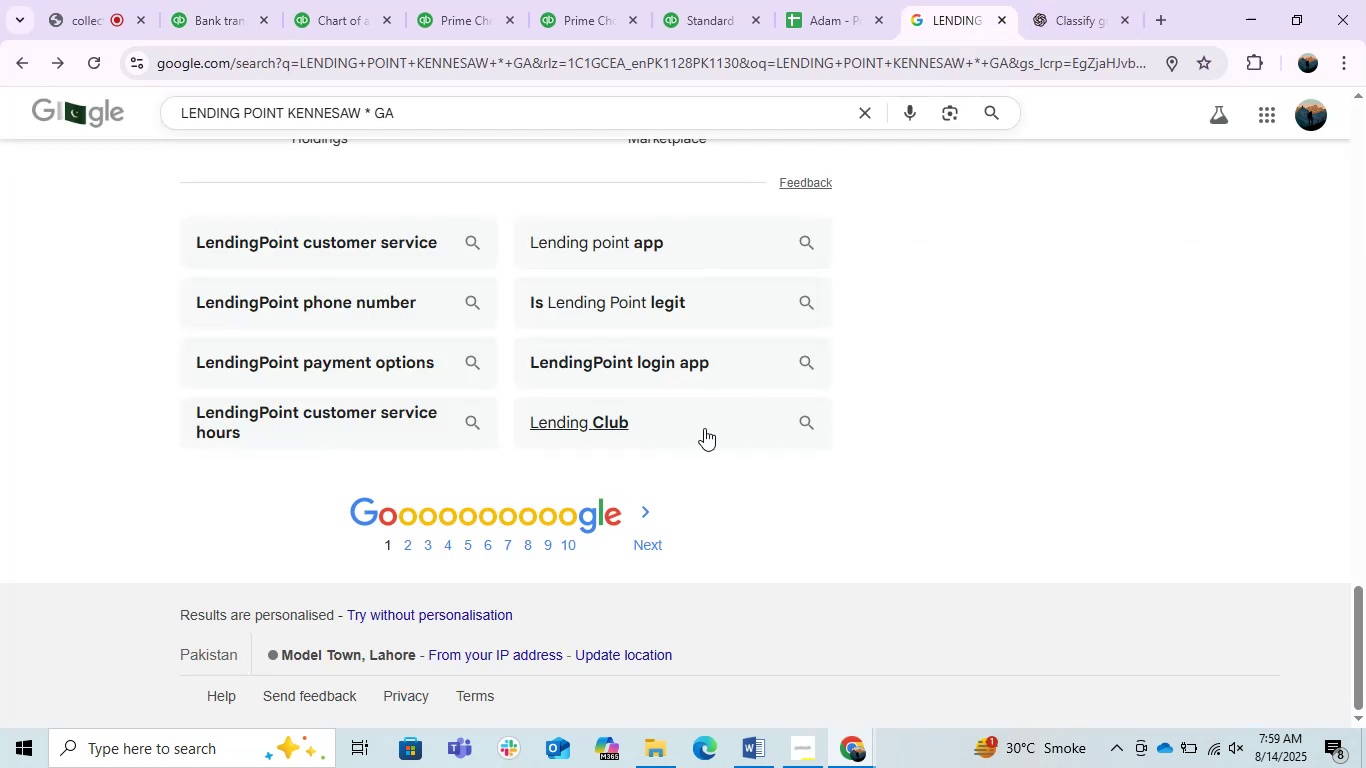 
scroll: coordinate [640, 467], scroll_direction: up, amount: 8.0
 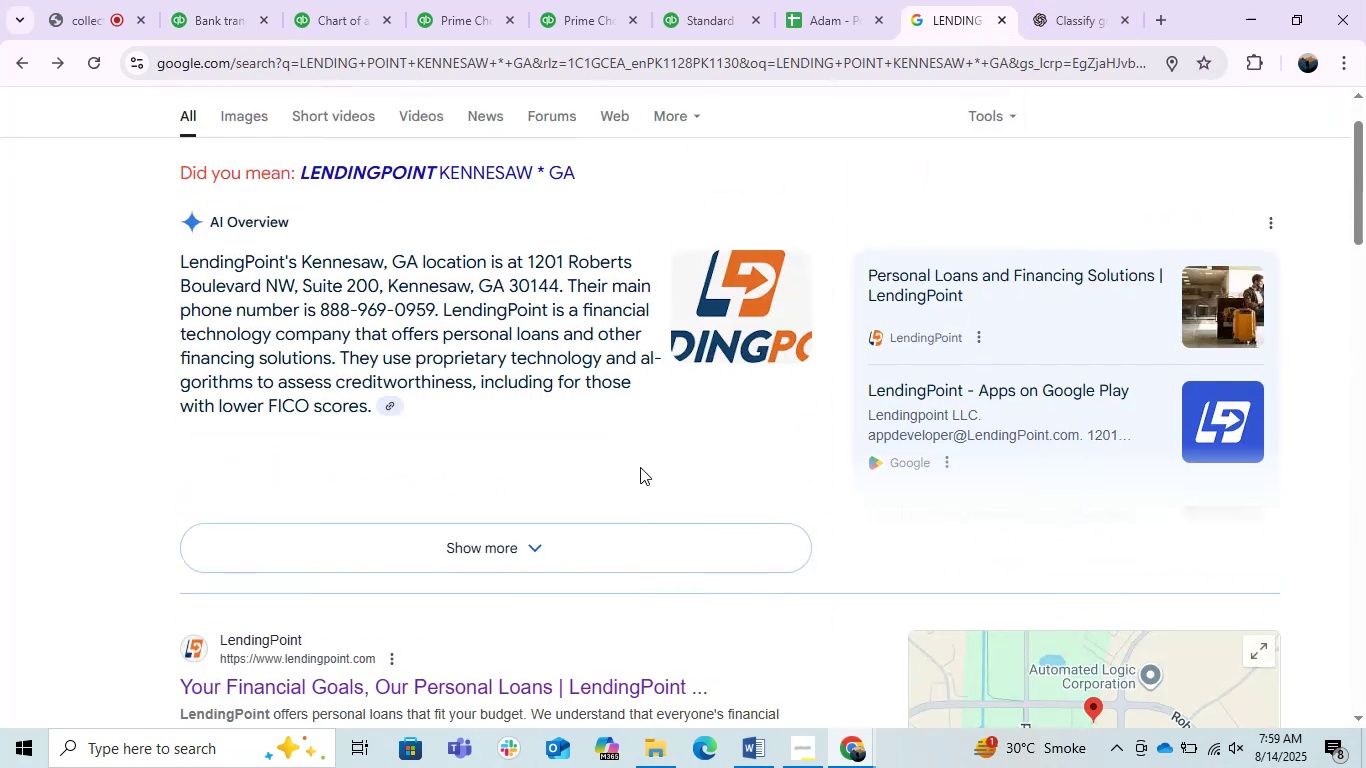 
scroll: coordinate [640, 467], scroll_direction: down, amount: 1.0
 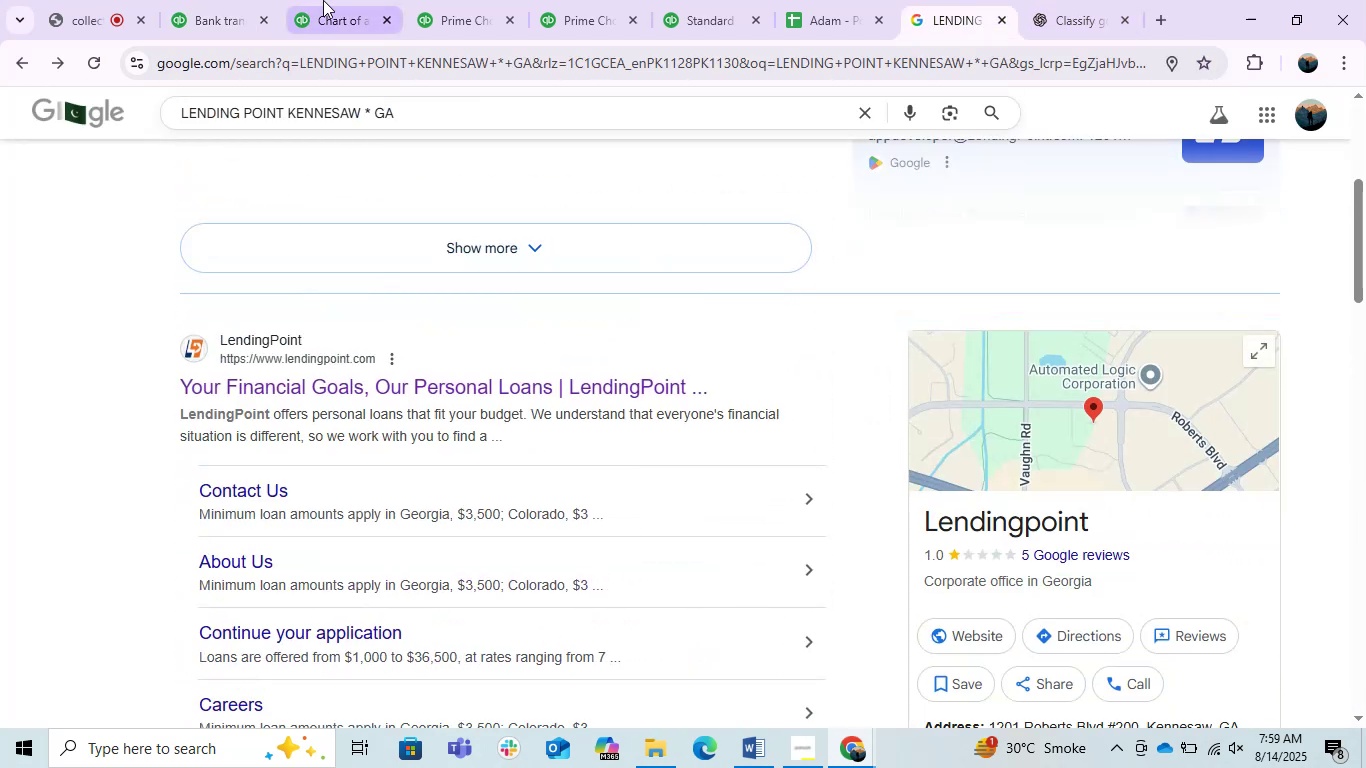 
left_click([226, 0])
 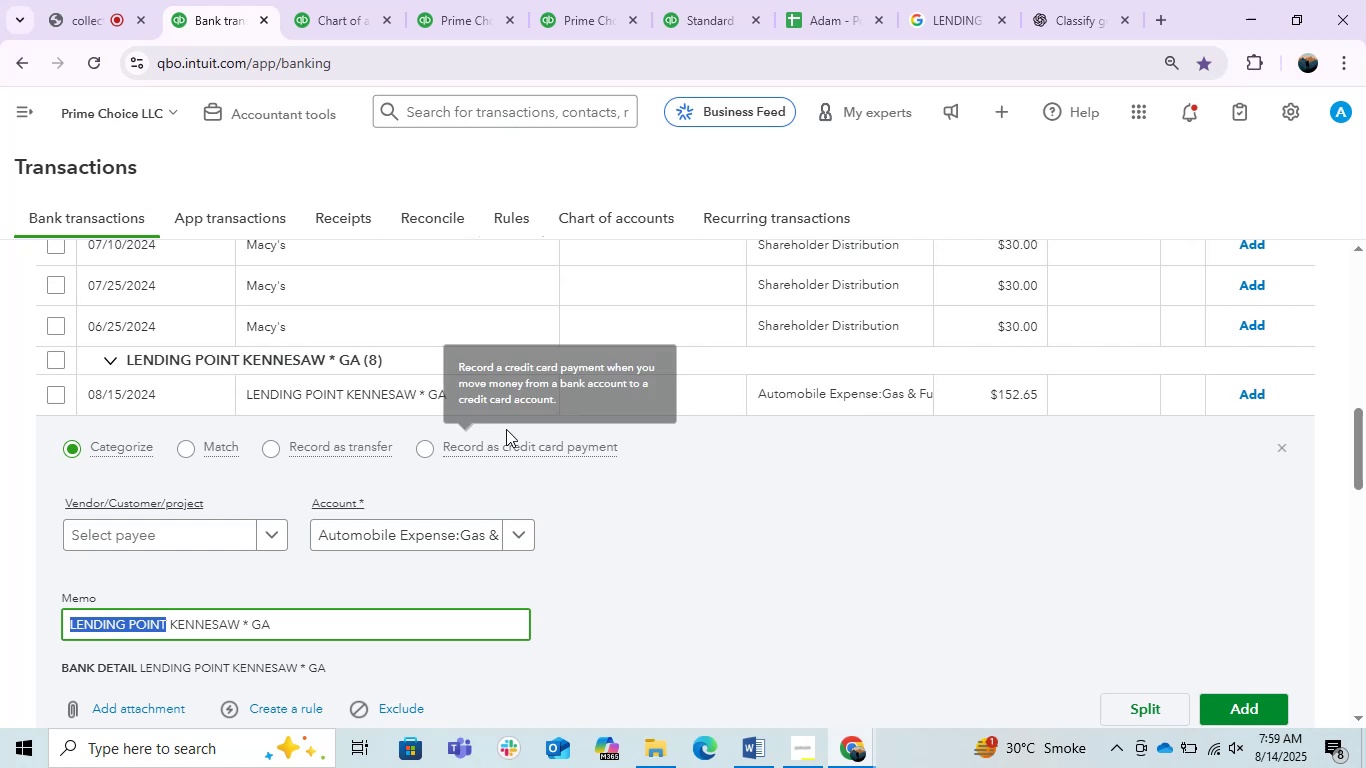 
left_click([388, 393])
 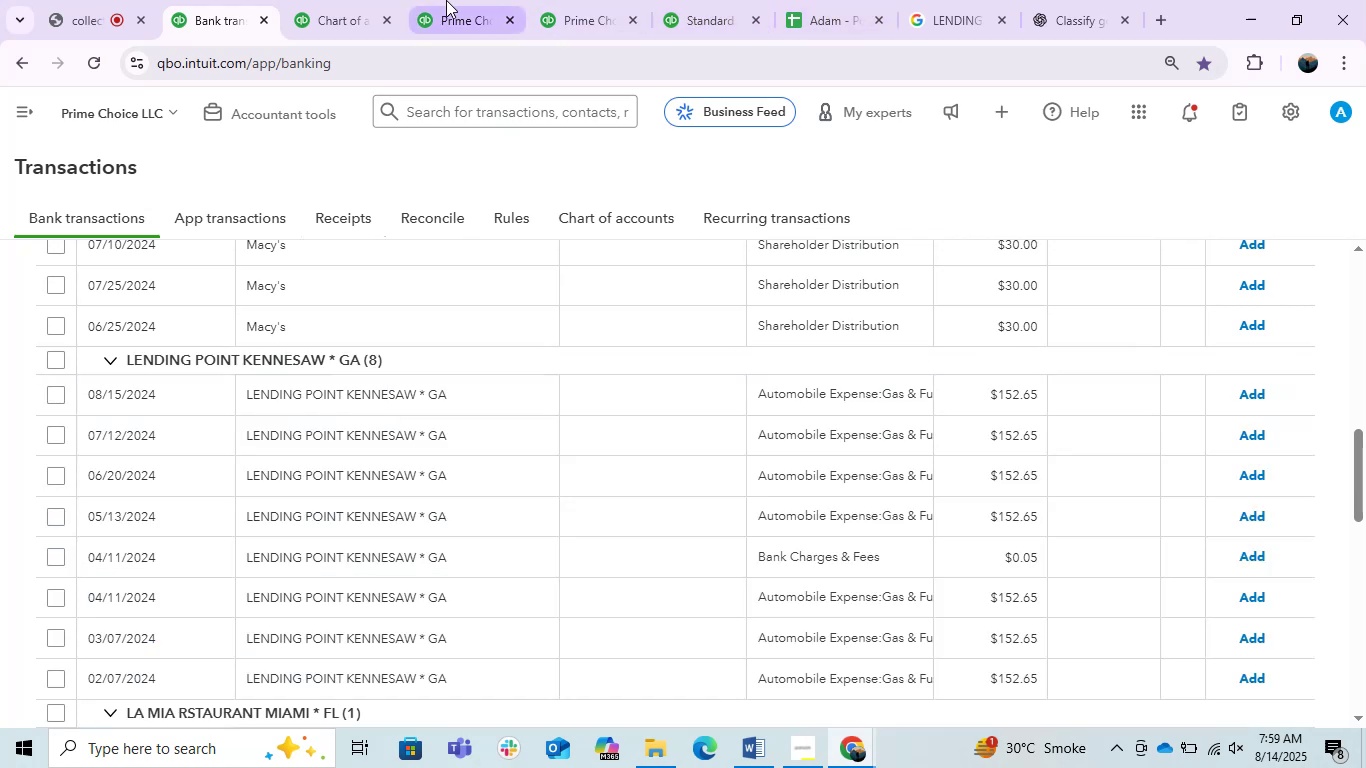 
left_click([303, 0])
 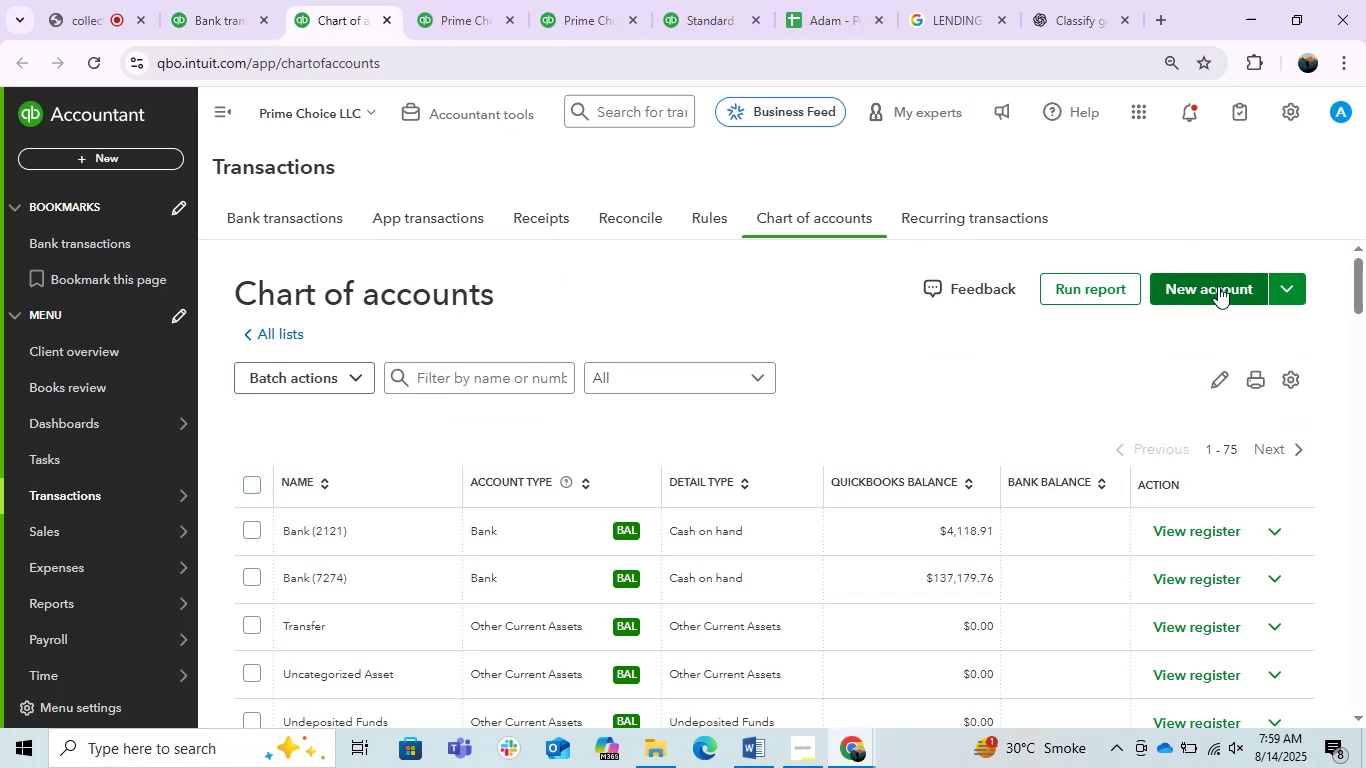 
left_click([1218, 286])
 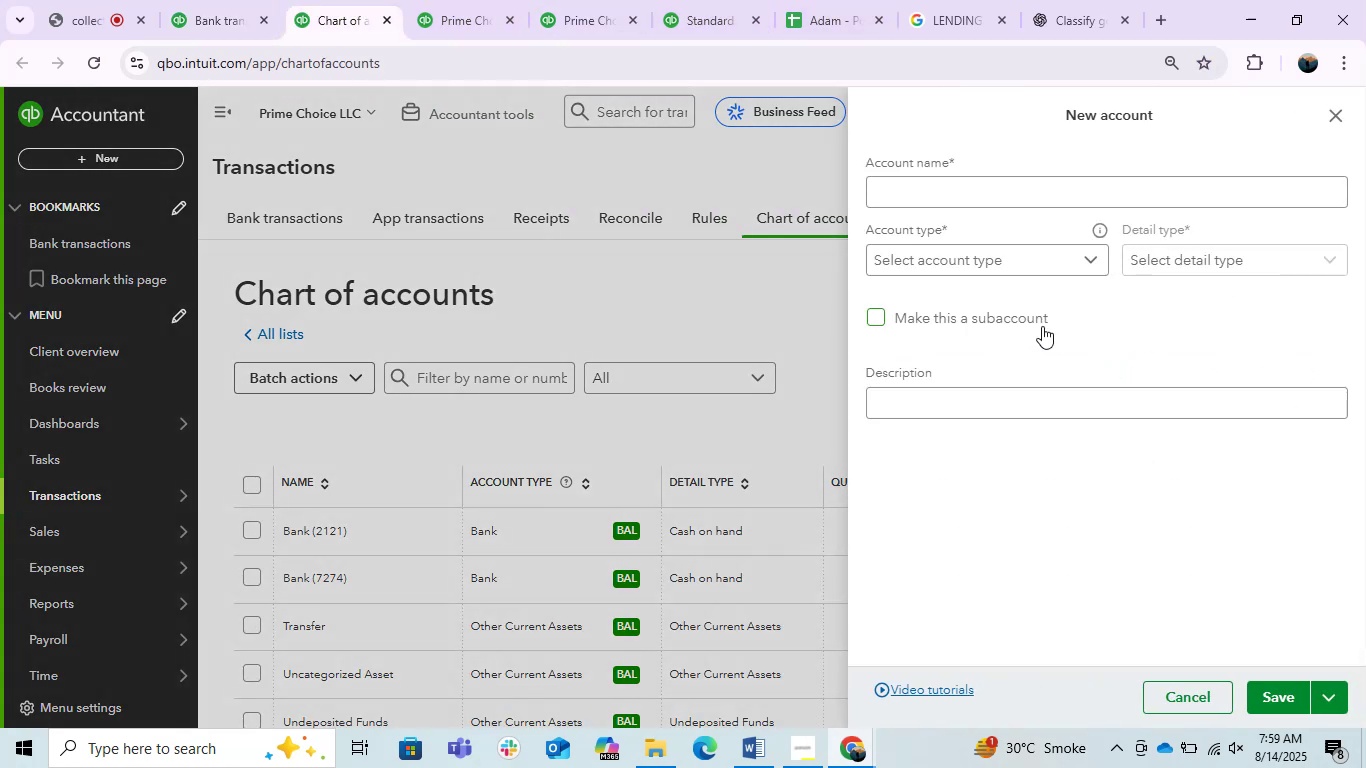 
left_click([949, 198])
 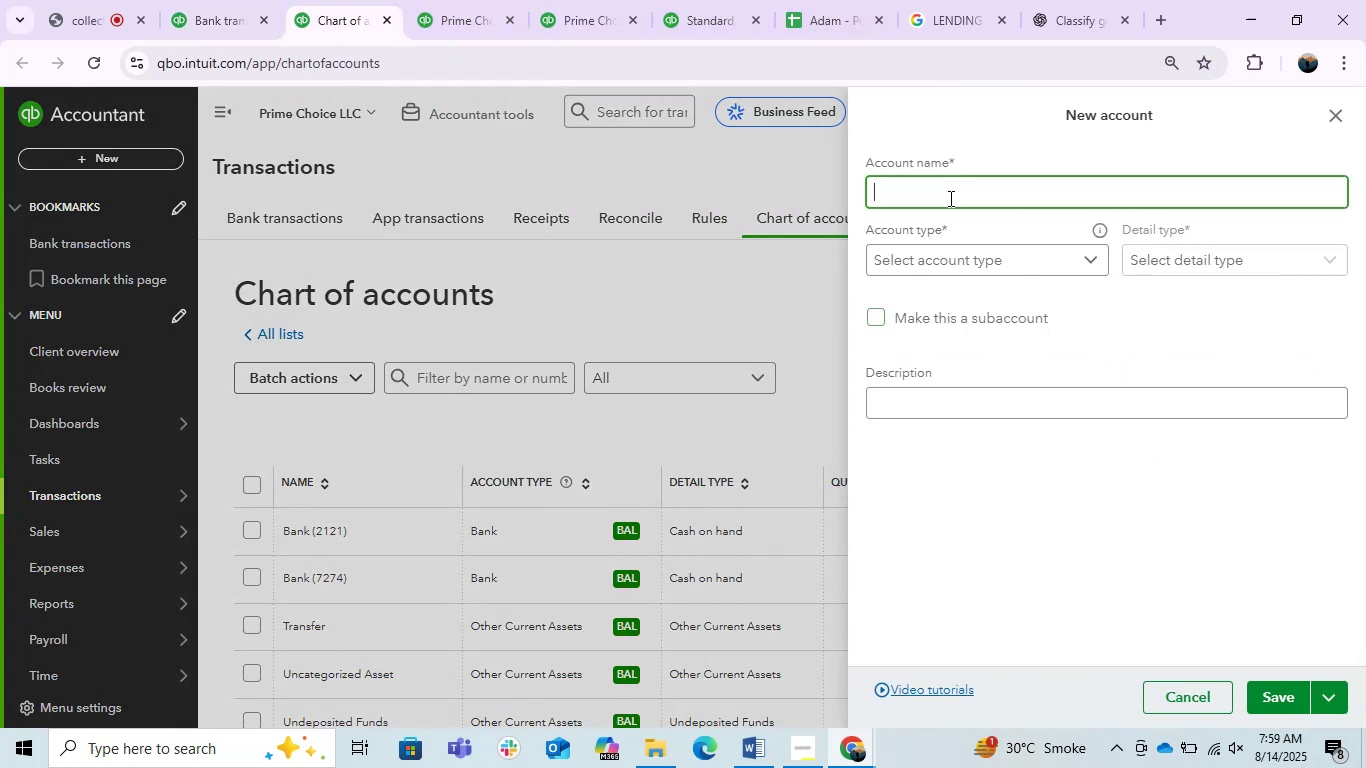 
key(Control+V)
 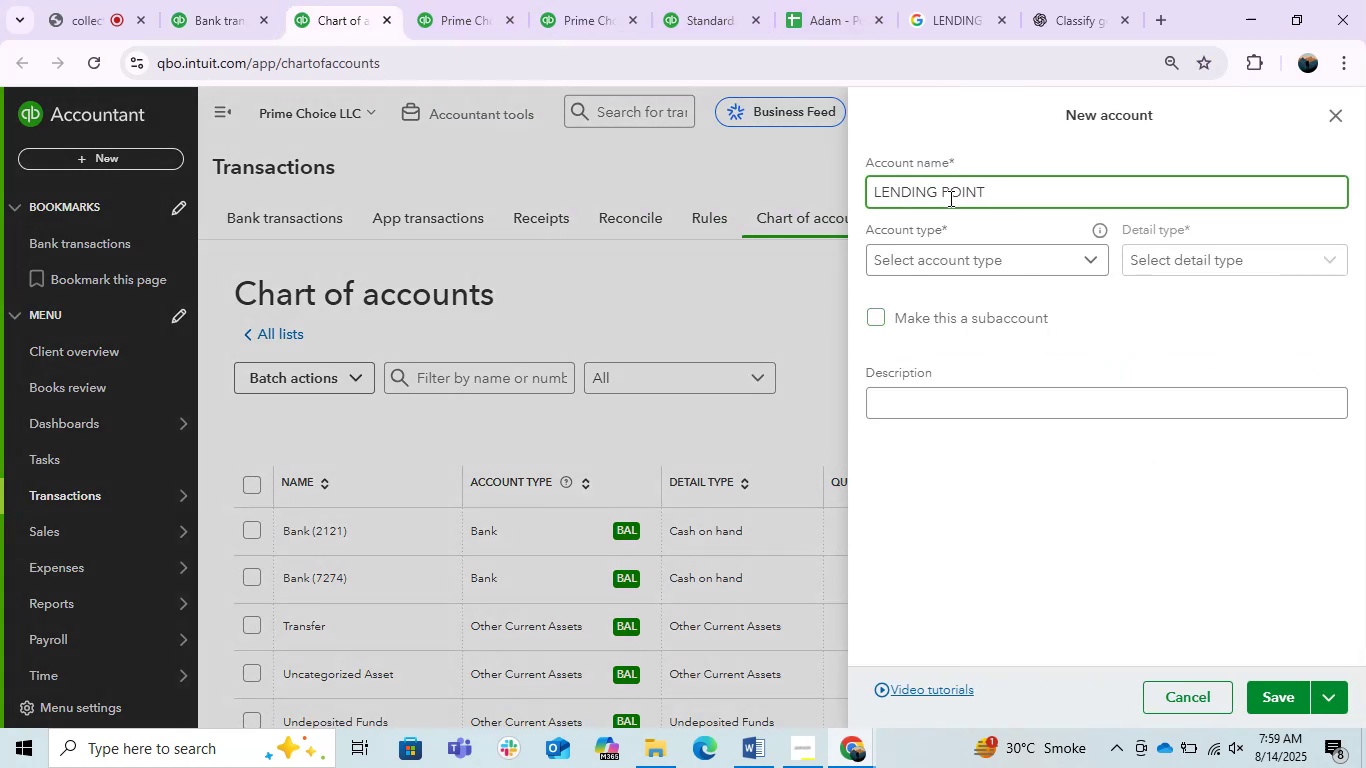 
type( Loan )
key(Backspace)
key(Backspace)
key(Backspace)
key(Backspace)
key(Backspace)
type(loan)
 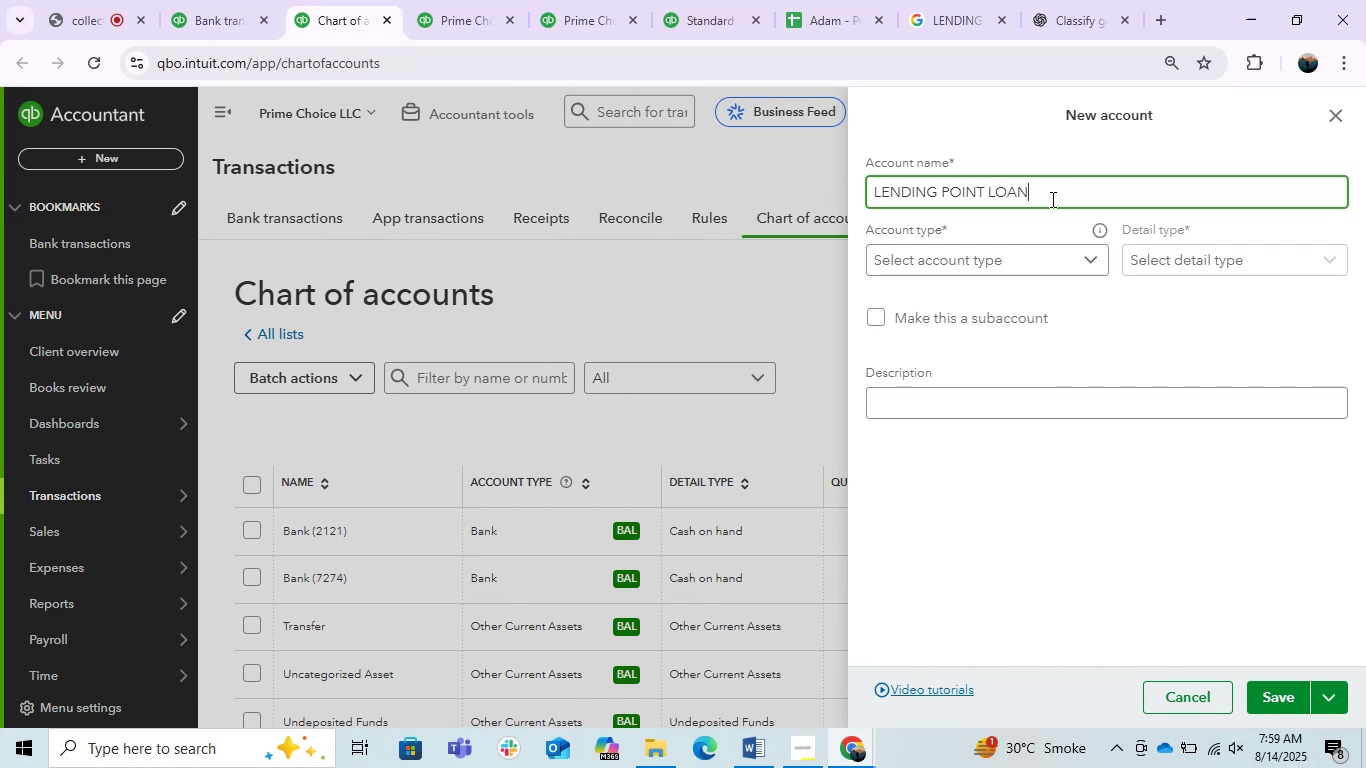 
left_click([1057, 251])
 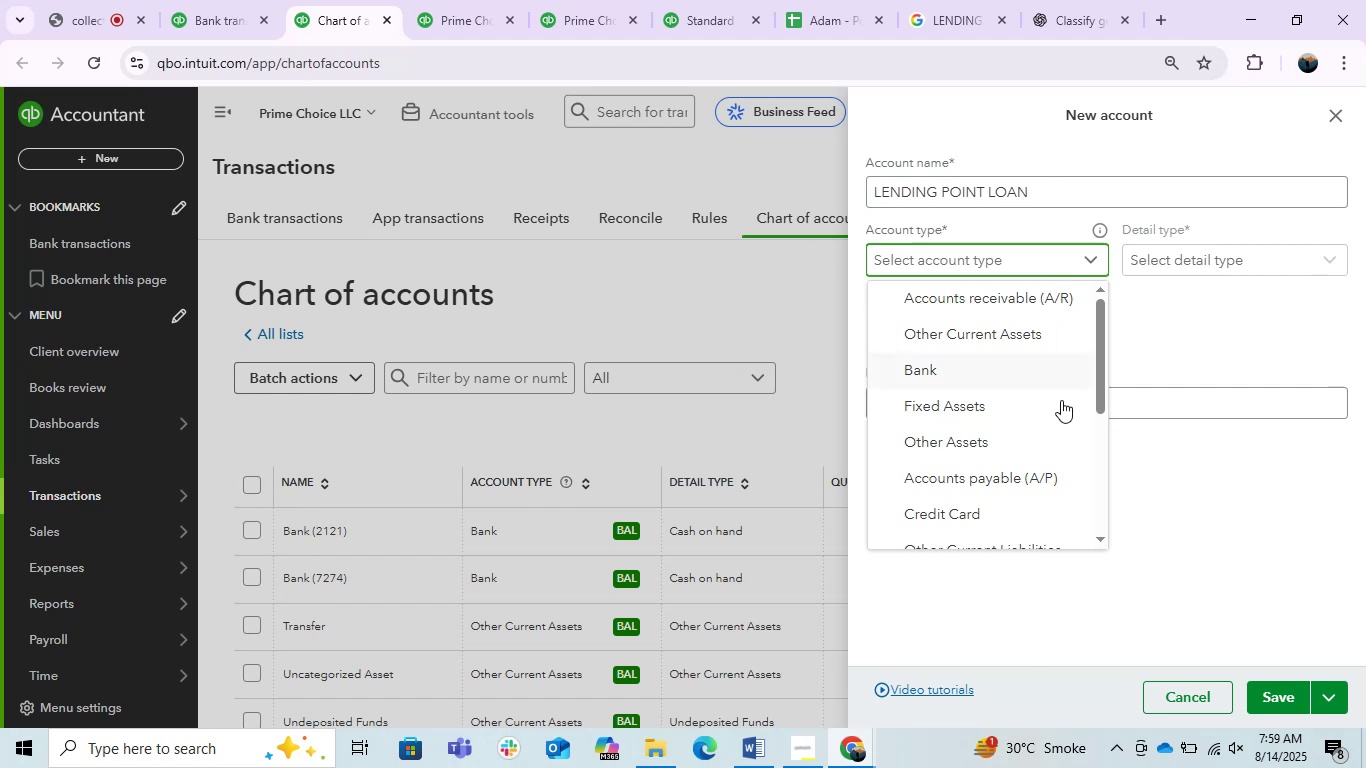 
scroll: coordinate [1030, 427], scroll_direction: down, amount: 2.0
 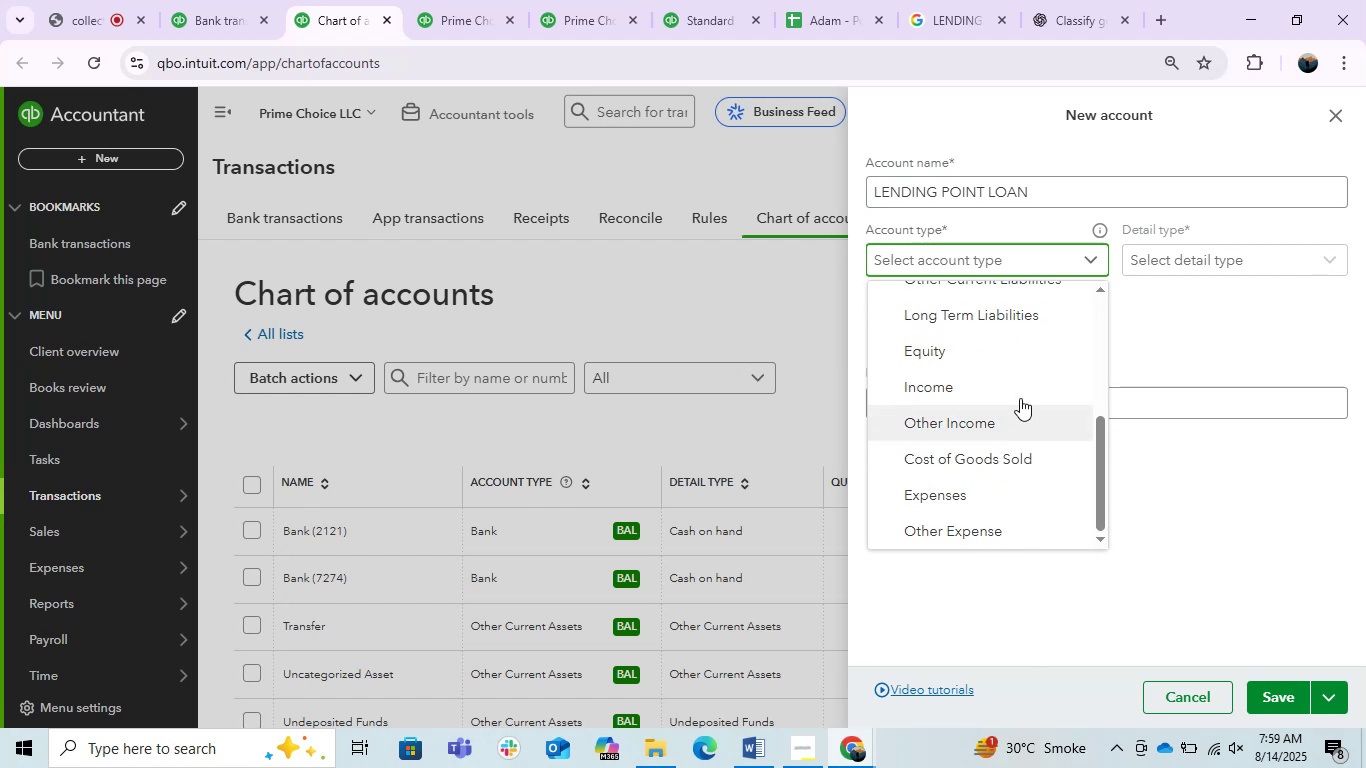 
scroll: coordinate [1022, 367], scroll_direction: up, amount: 1.0
 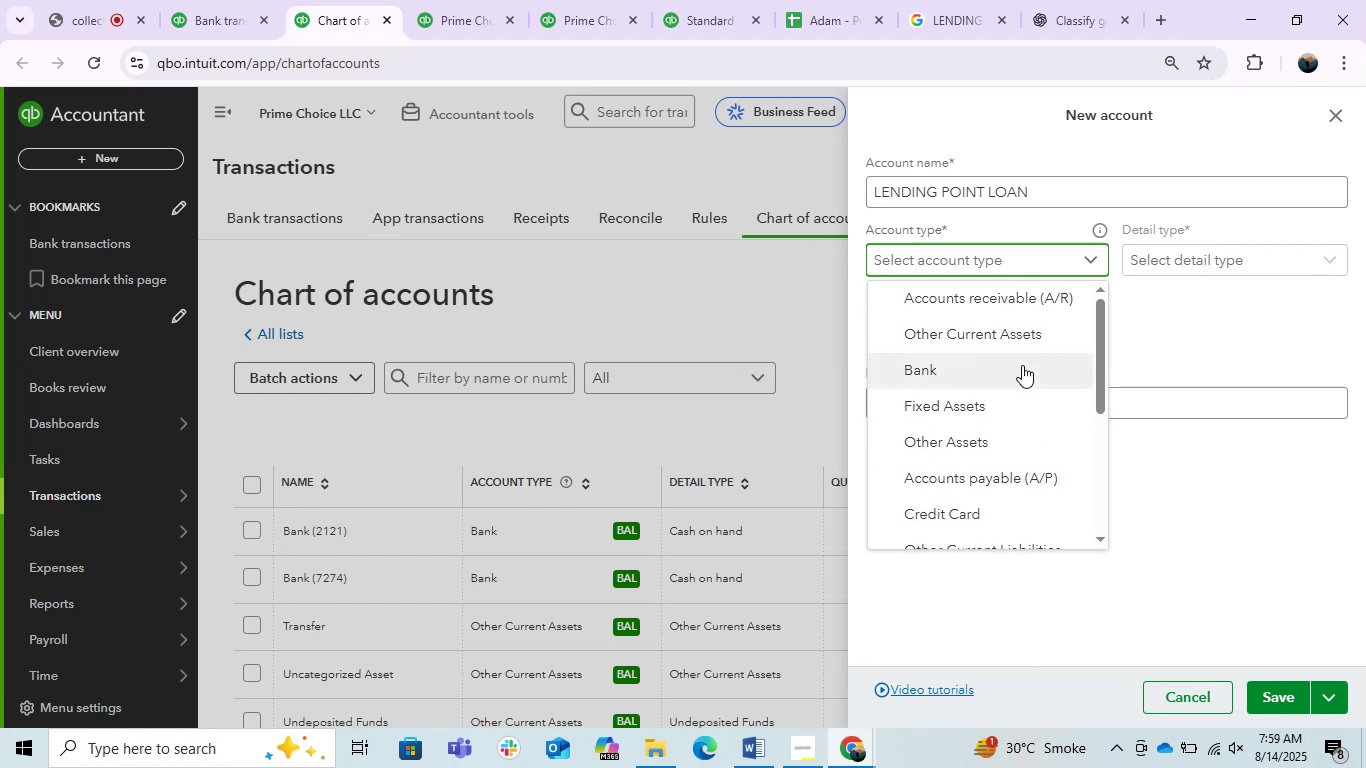 
scroll: coordinate [1022, 365], scroll_direction: down, amount: 1.0
 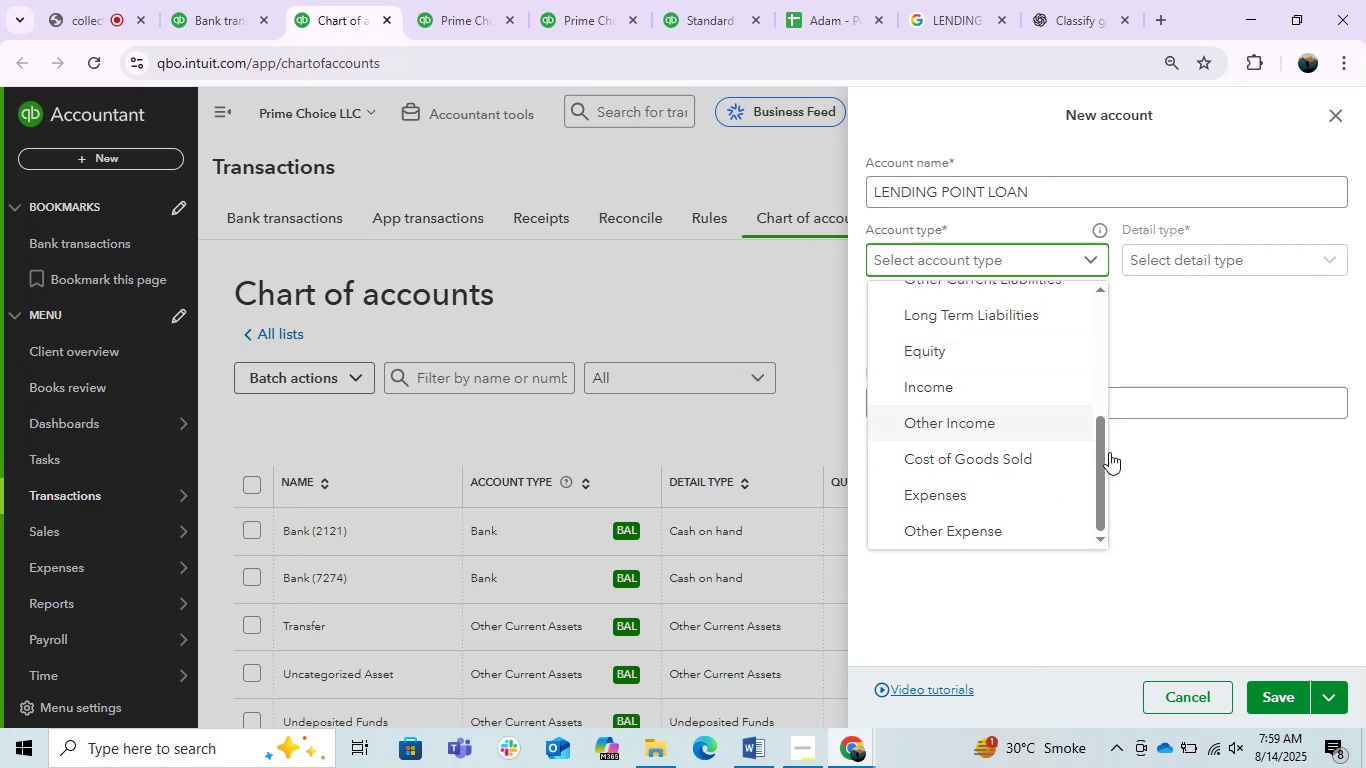 
left_click_drag(start_coordinate=[1096, 453], to_coordinate=[1095, 424])
 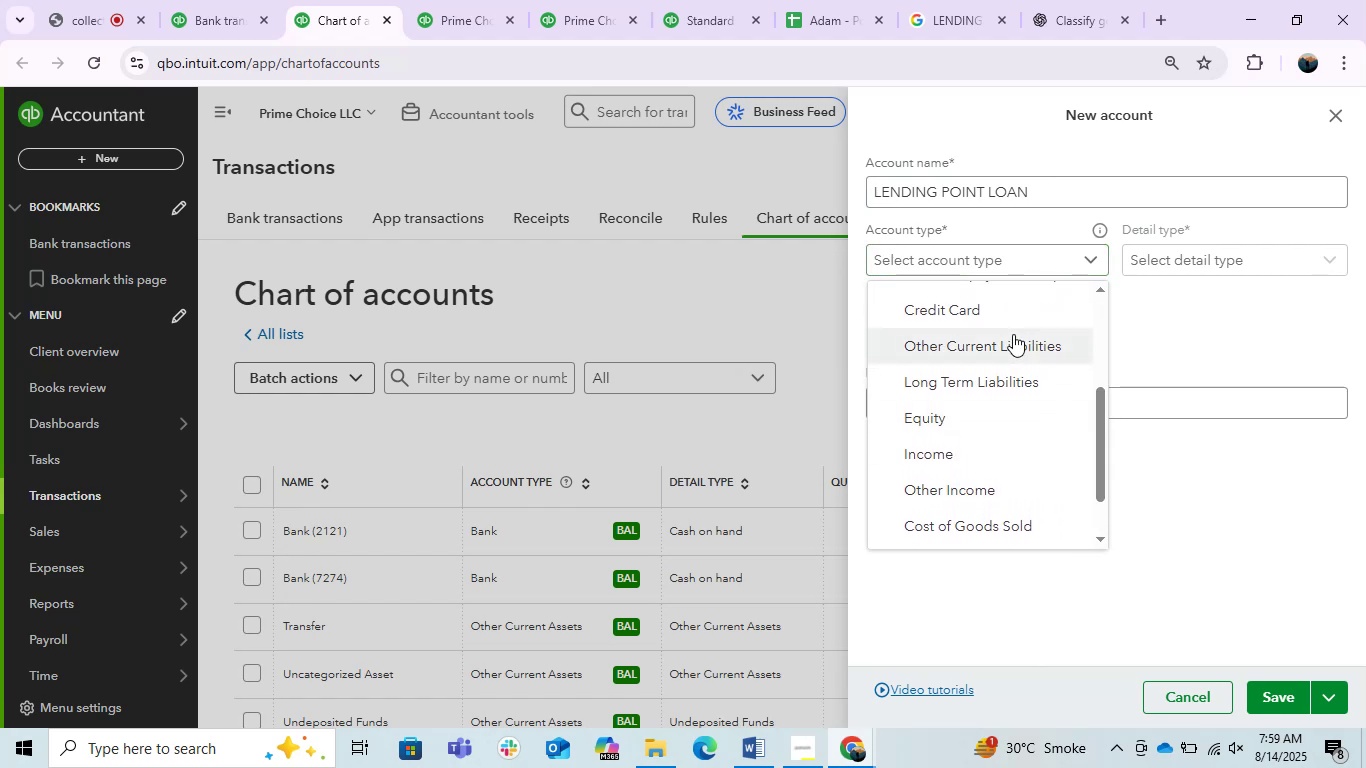 
left_click([1013, 334])
 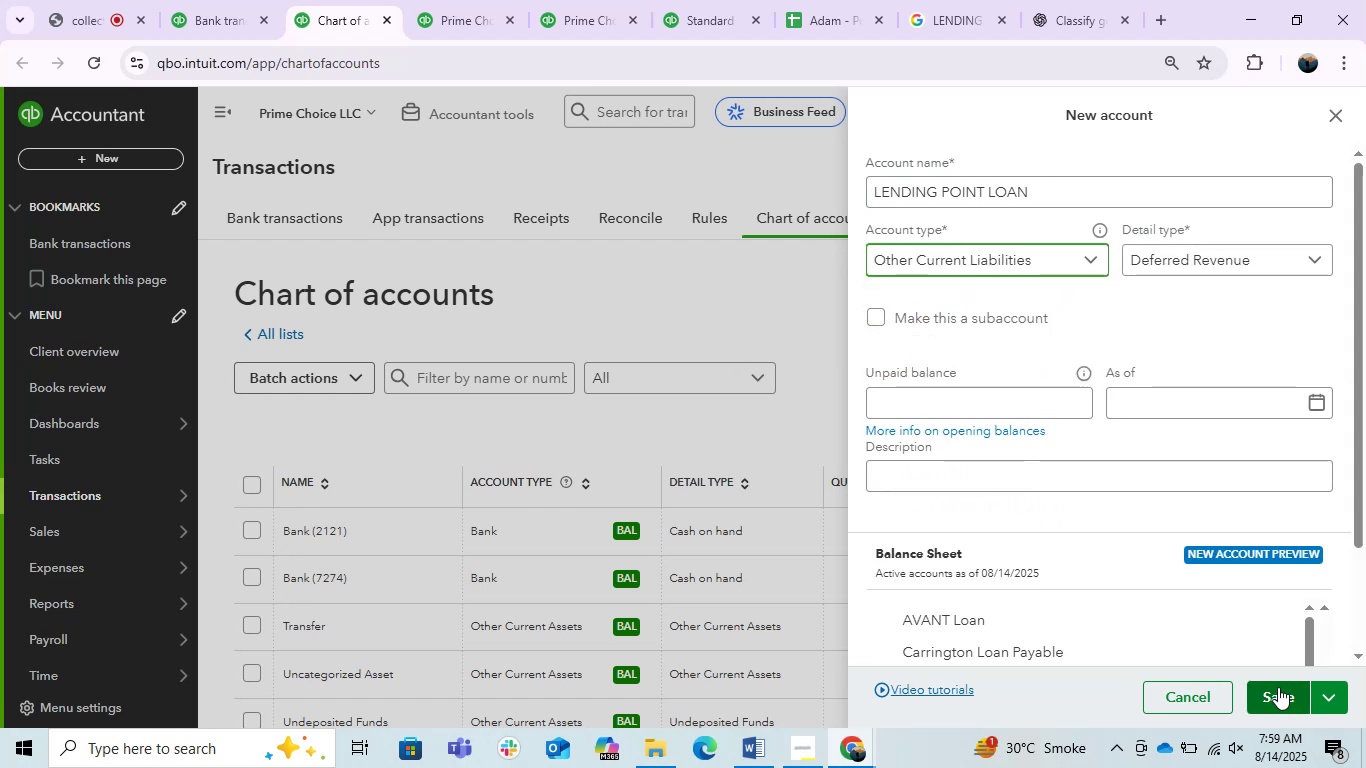 
wait(8.1)
 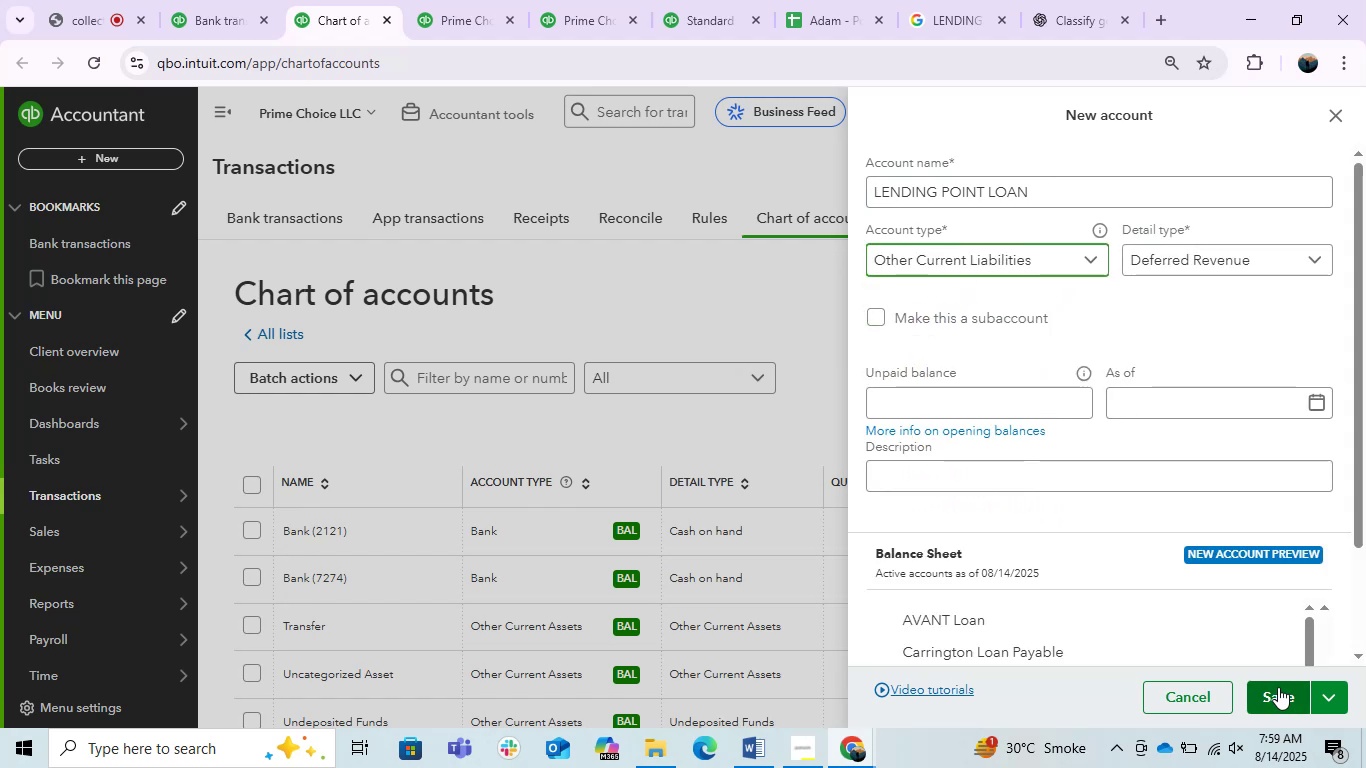 
left_click([1278, 687])
 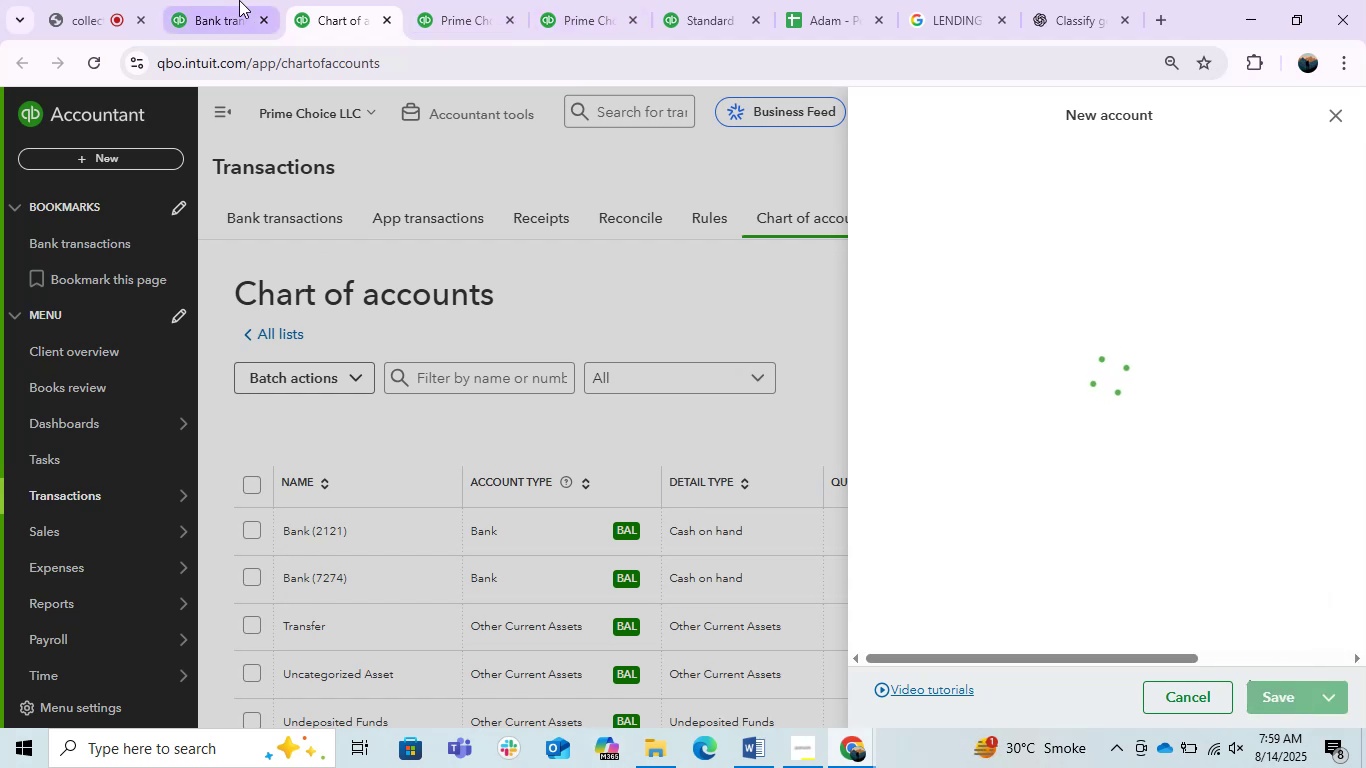 
left_click([238, 0])
 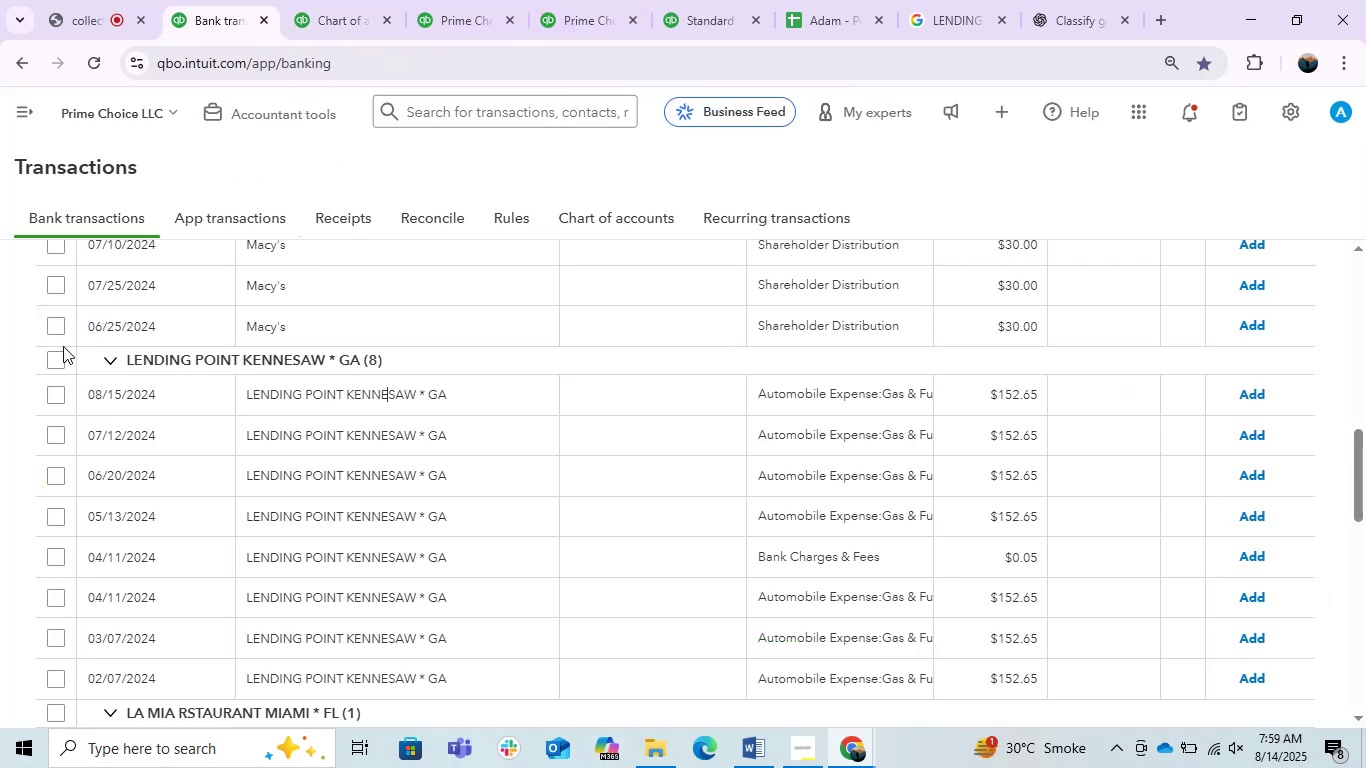 
left_click([60, 359])
 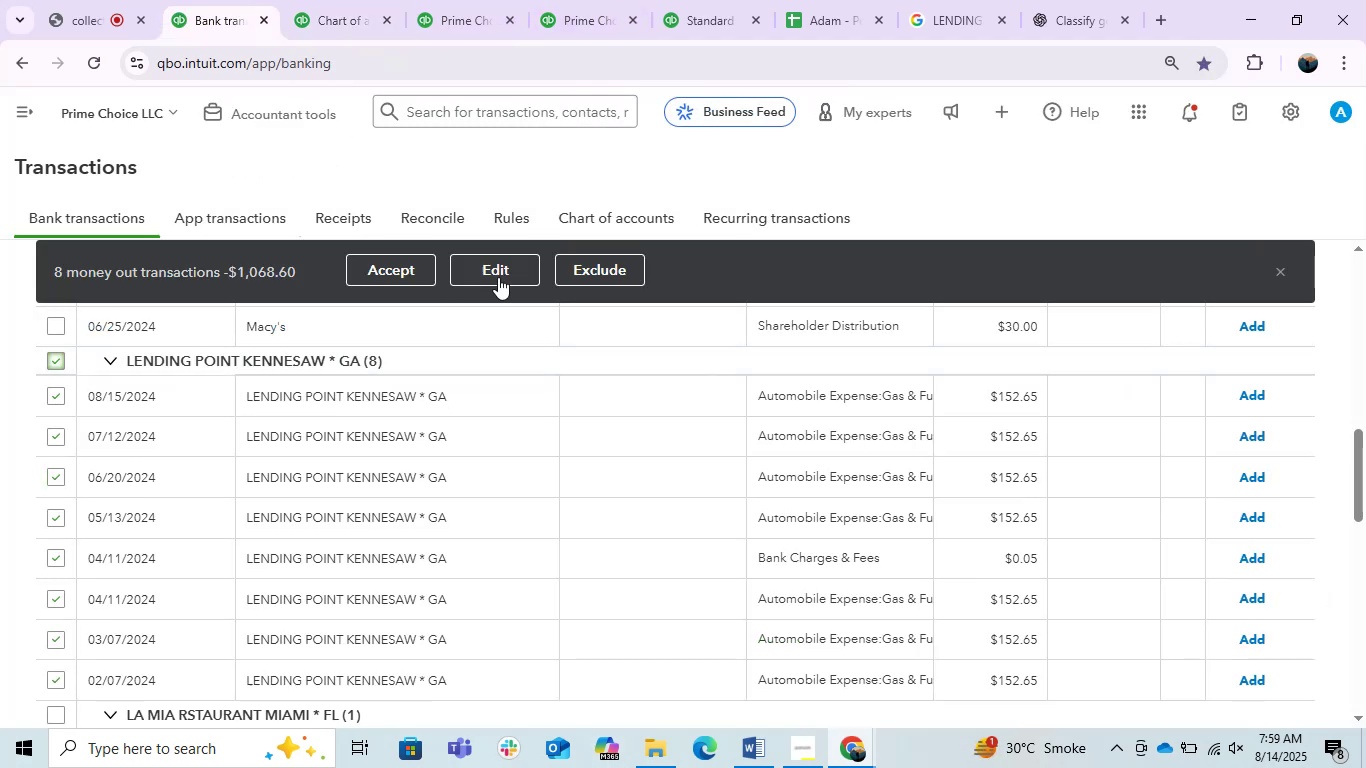 
left_click([503, 274])
 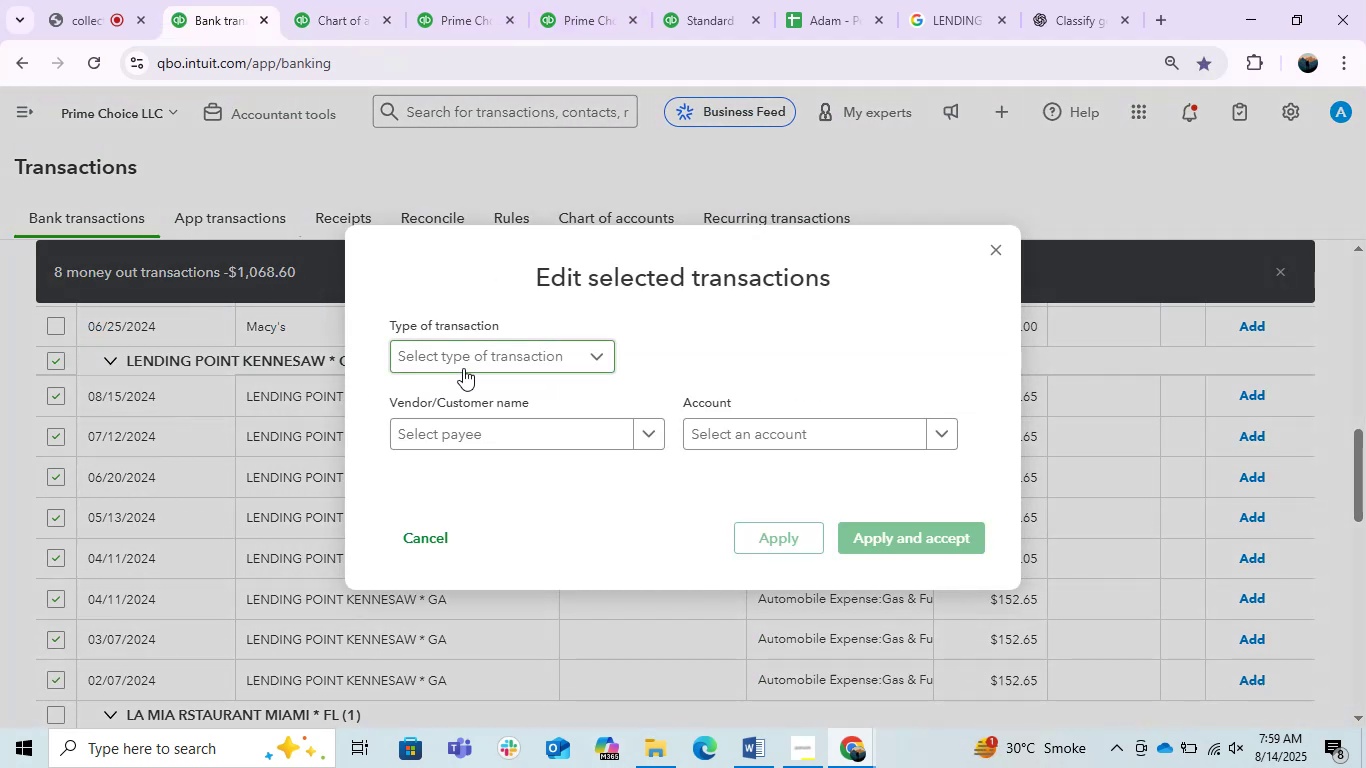 
left_click([461, 368])
 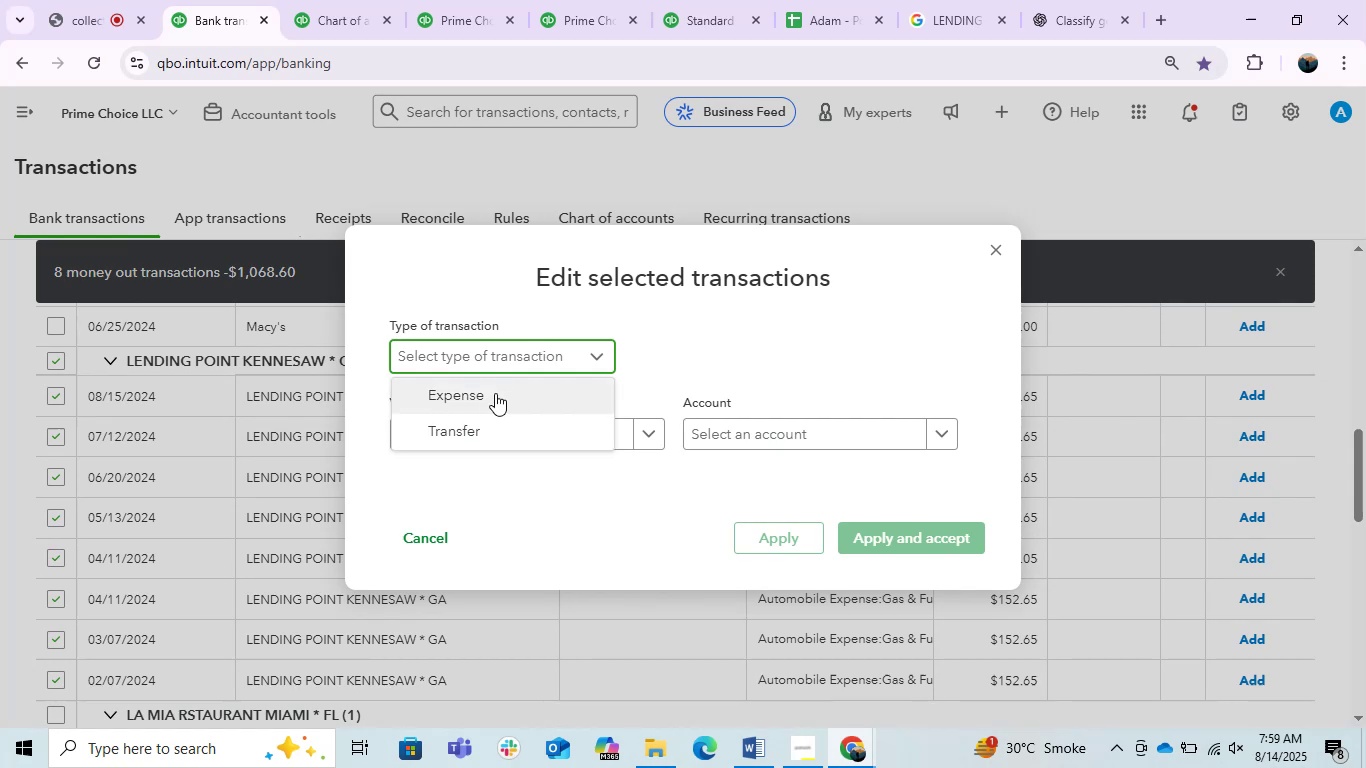 
left_click([495, 393])
 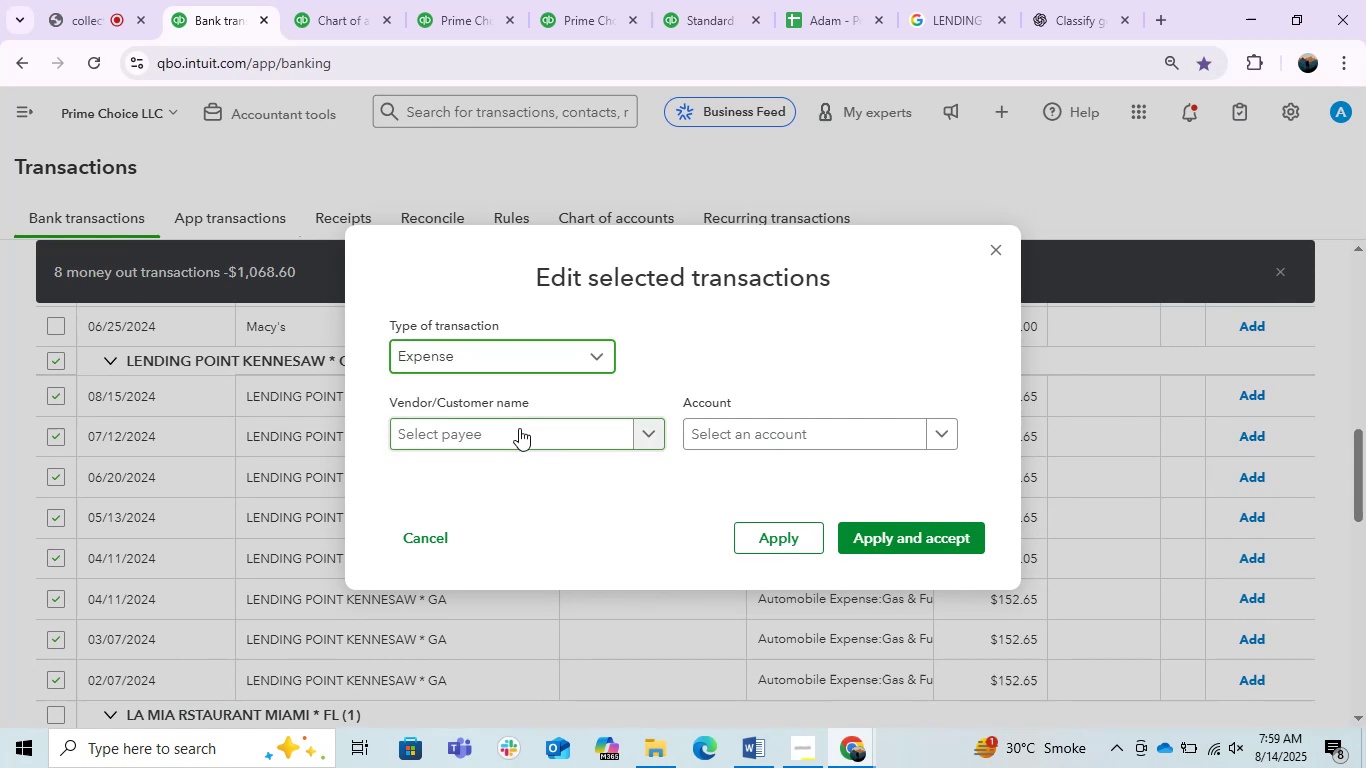 
left_click([517, 430])
 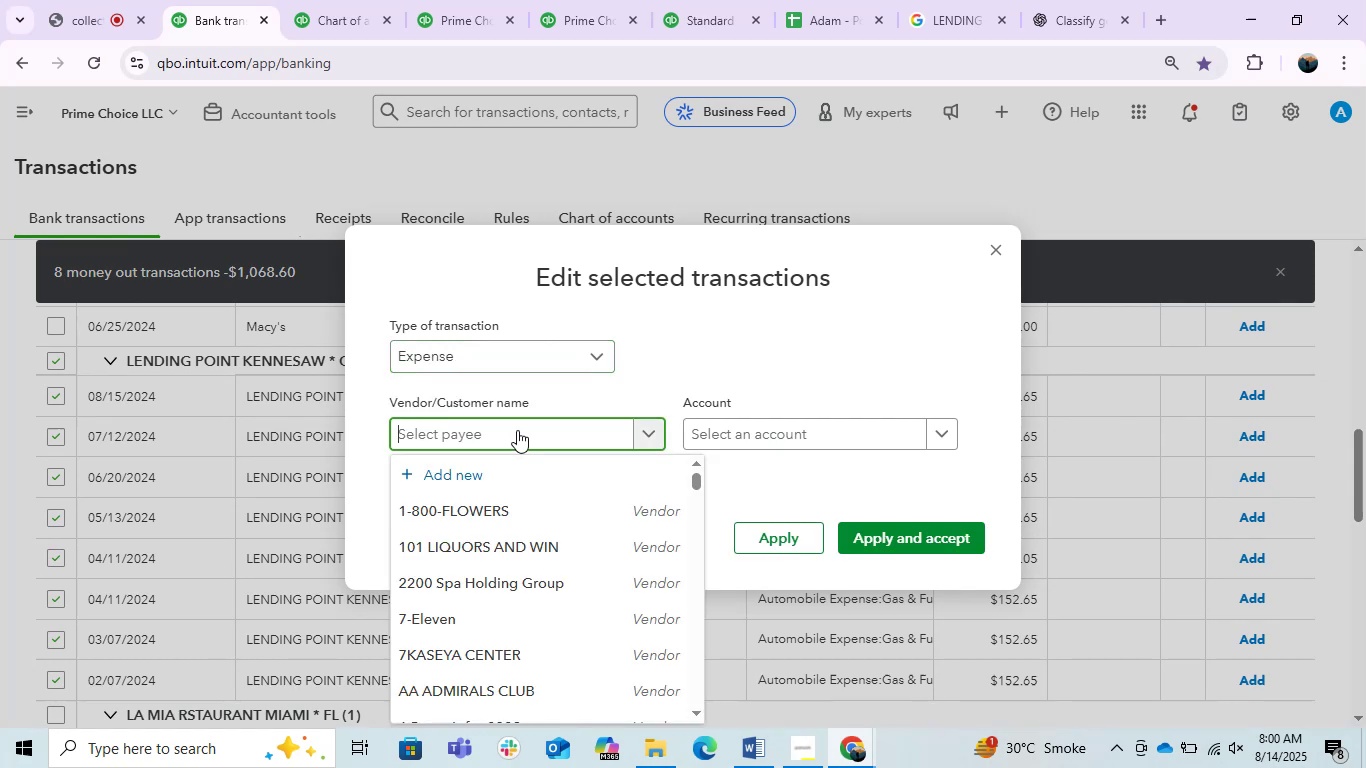 
key(Control+V)
 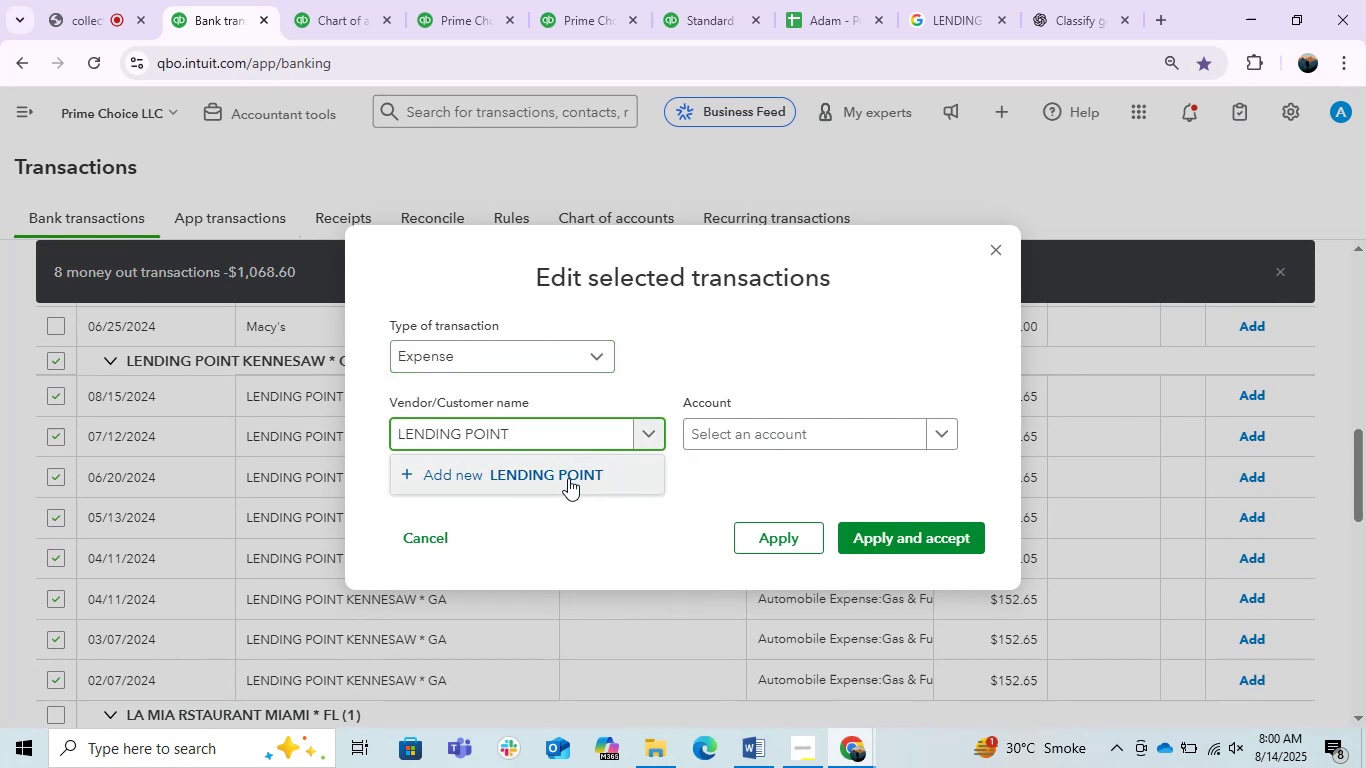 
left_click([559, 479])
 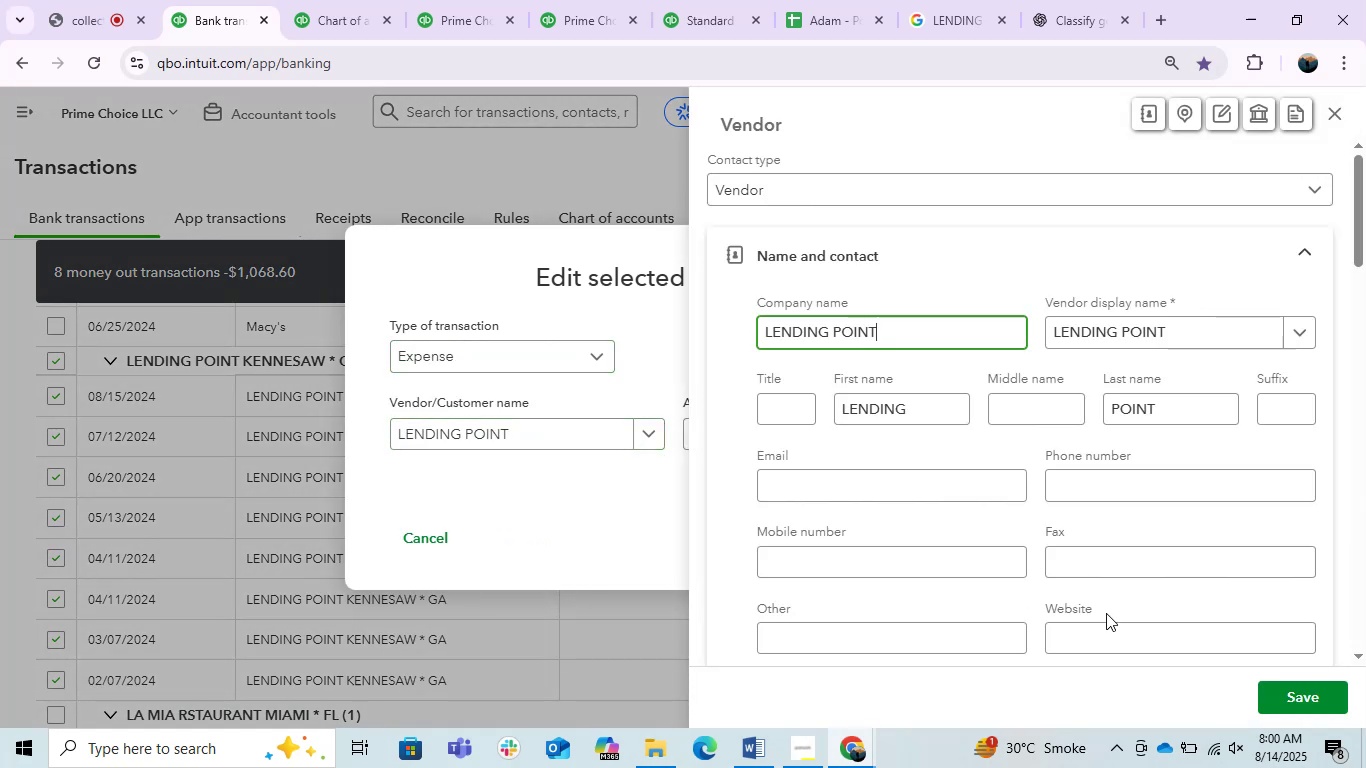 
wait(5.23)
 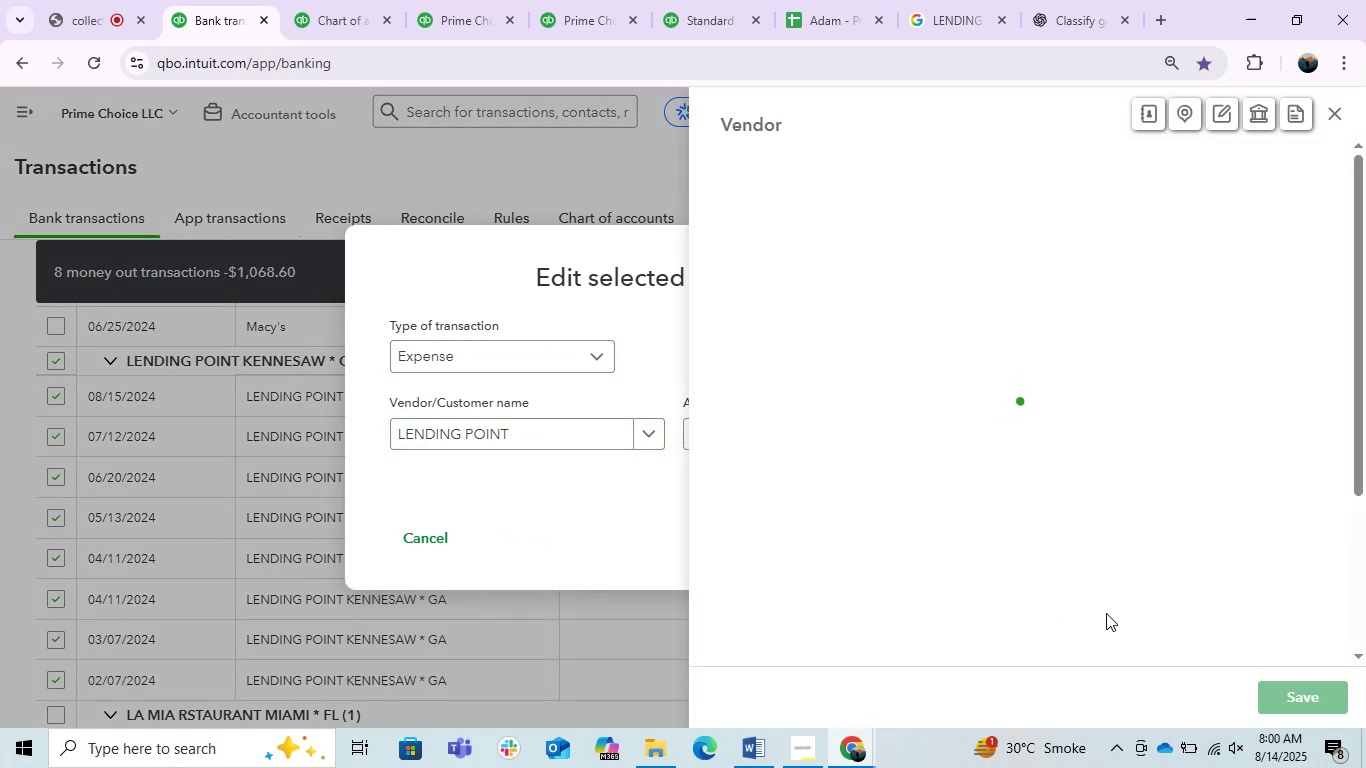 
left_click([1284, 693])
 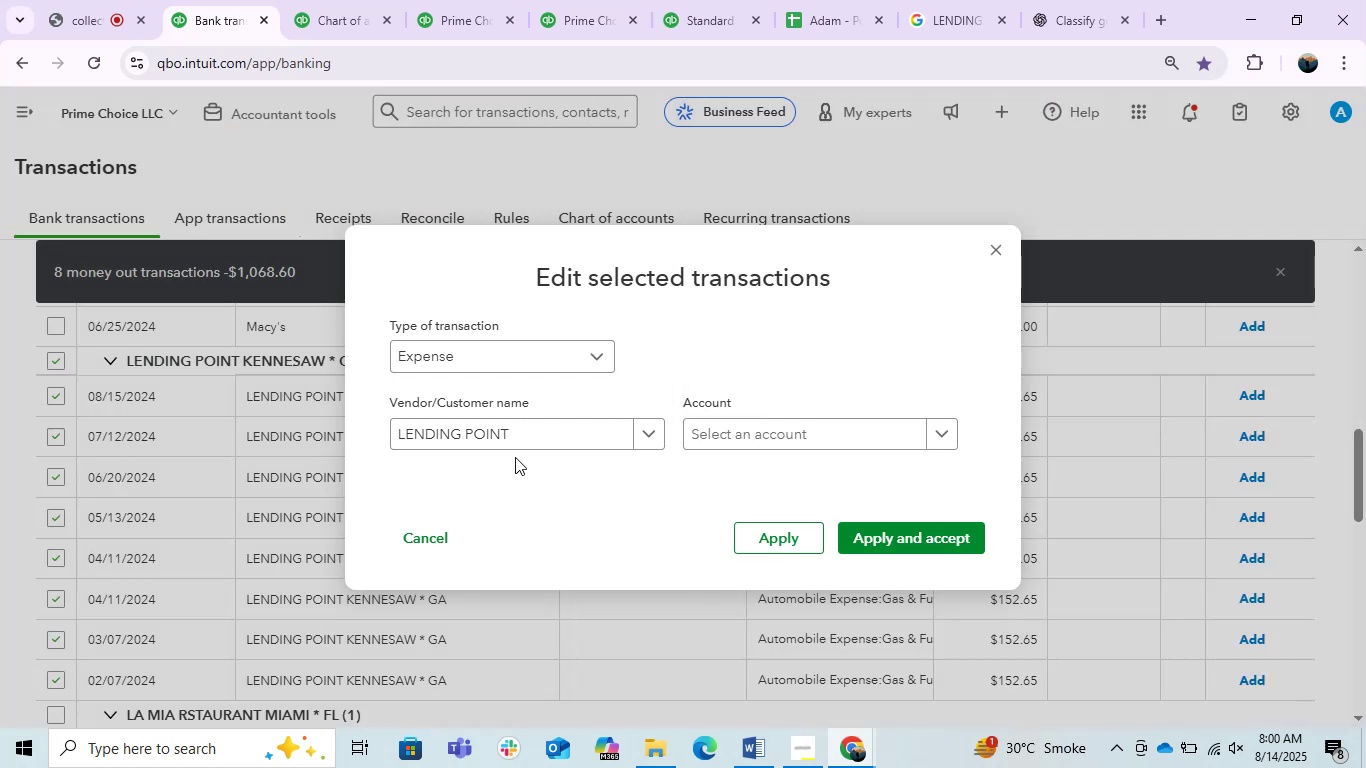 
left_click([770, 433])
 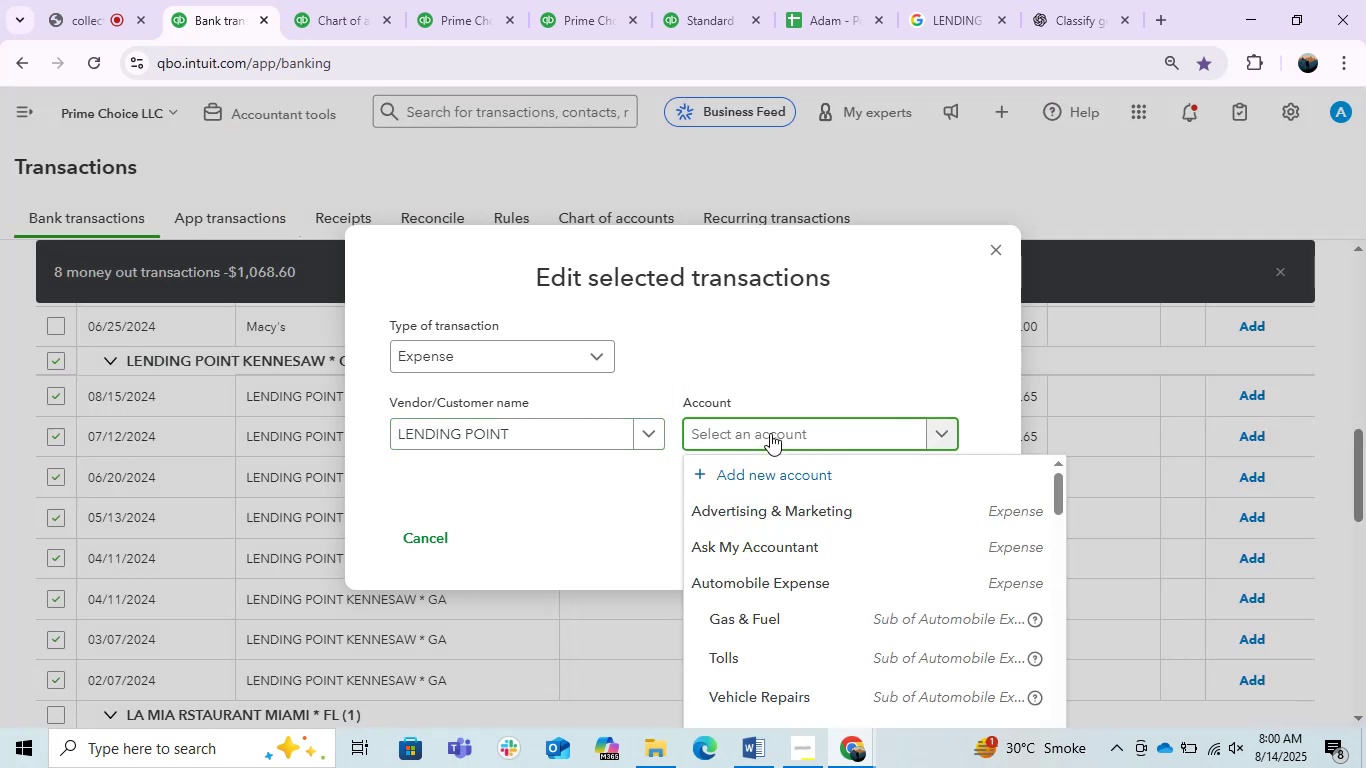 
left_click([770, 433])
 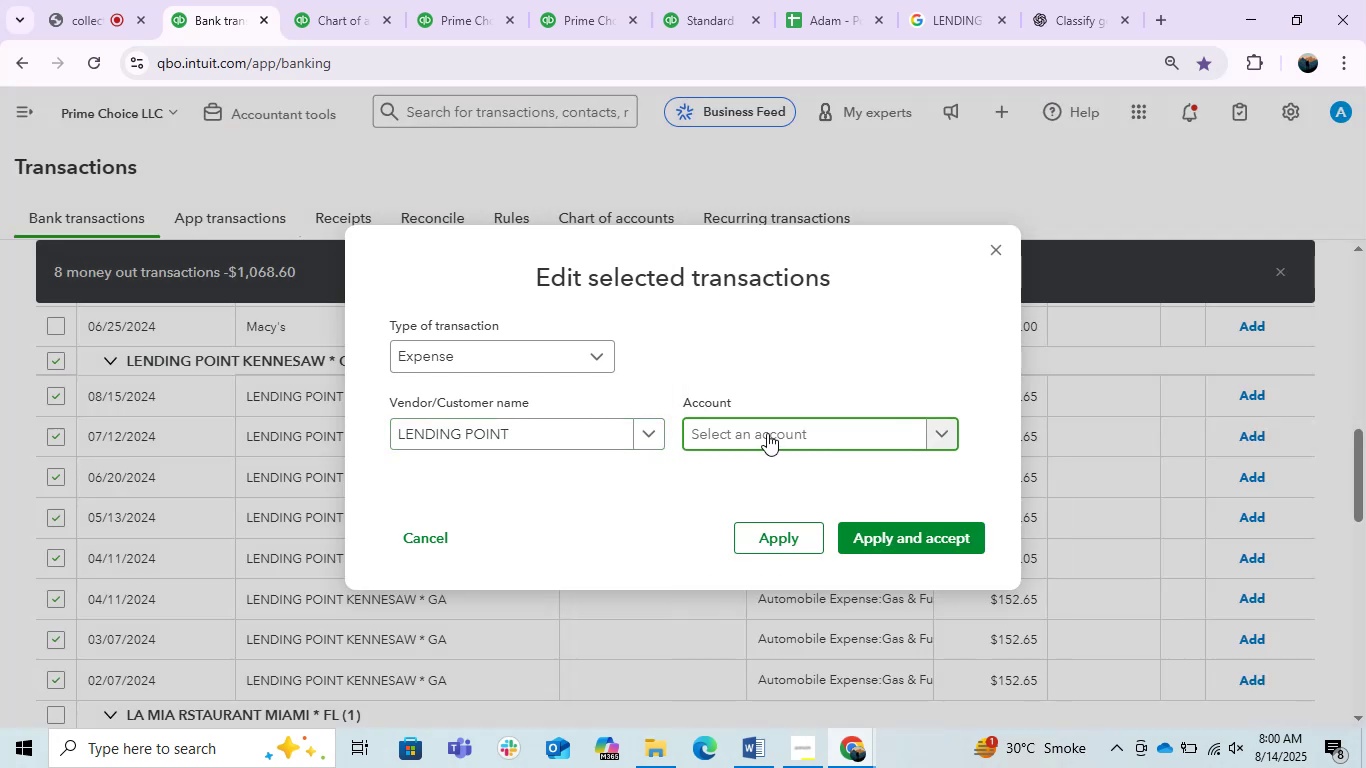 
left_click([767, 433])
 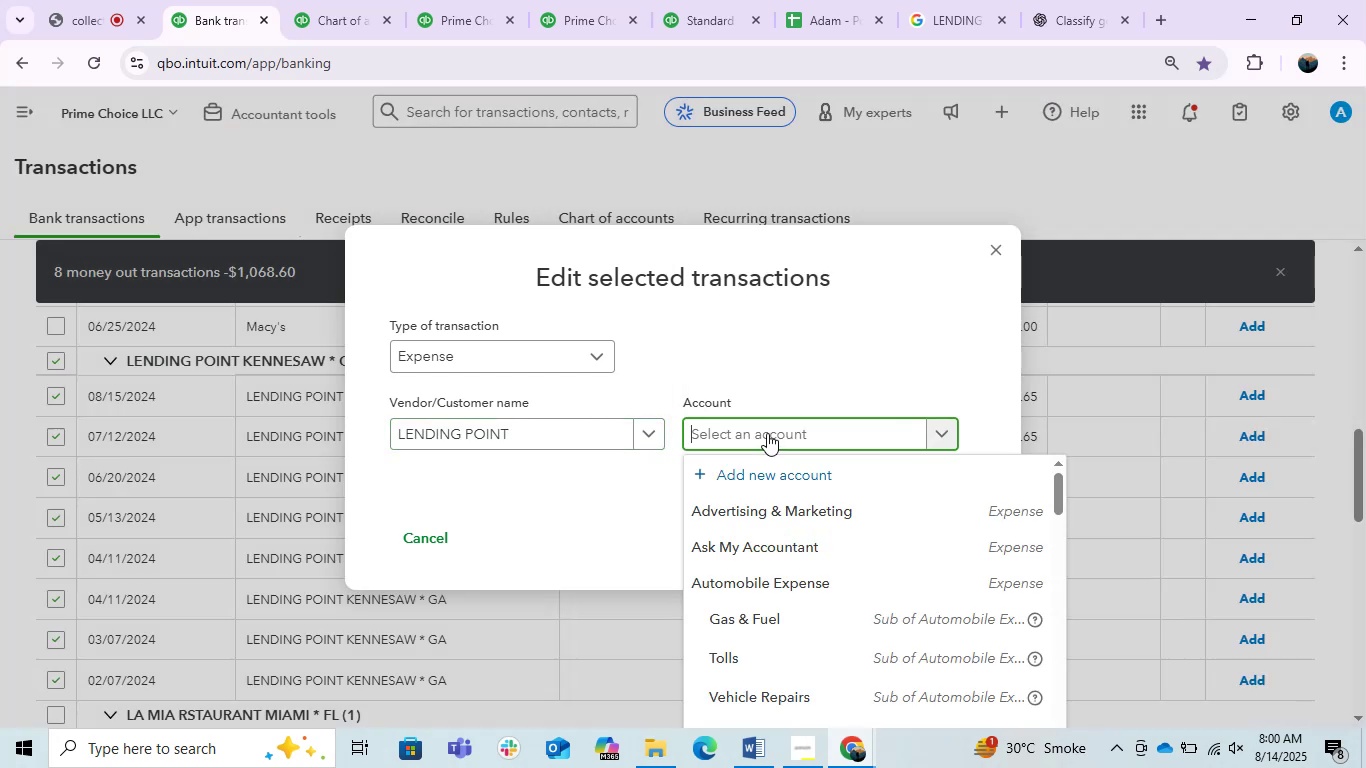 
key(Control+V)
 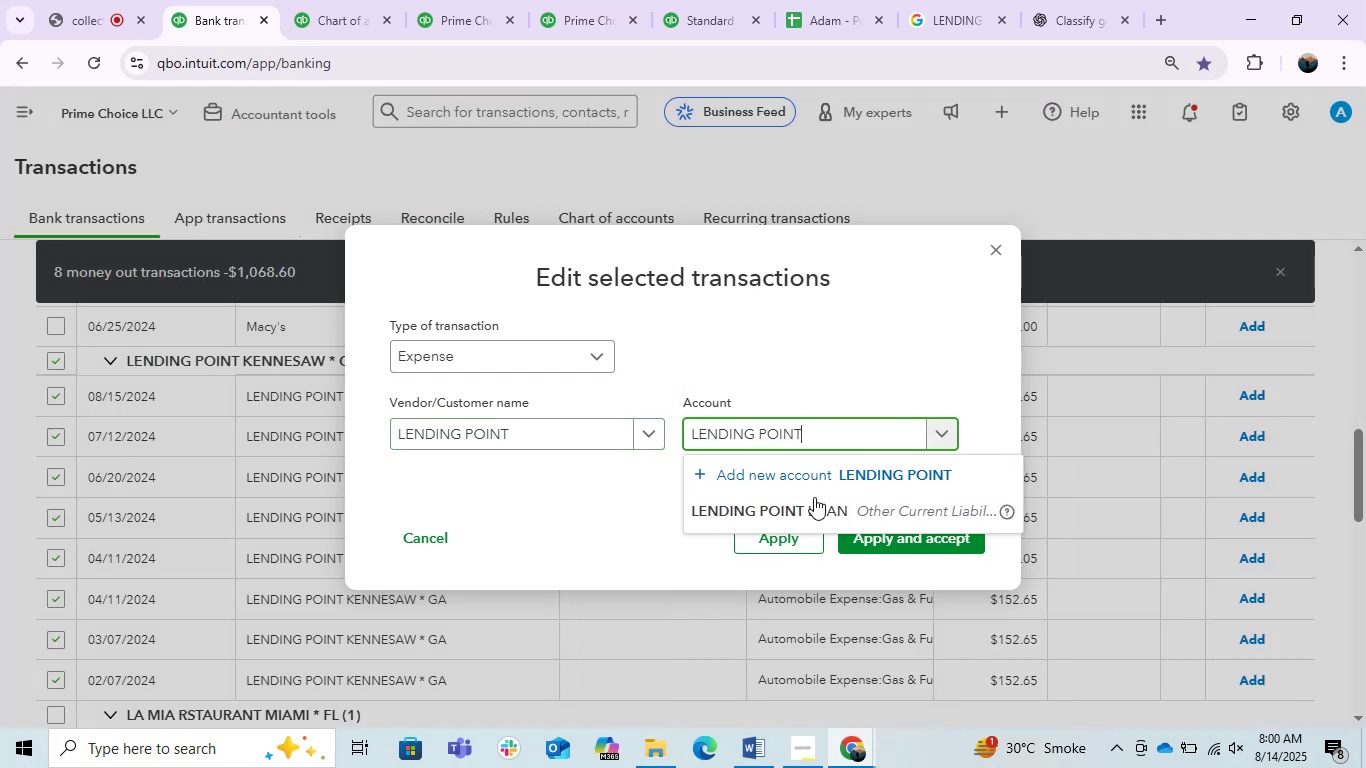 
left_click([803, 500])
 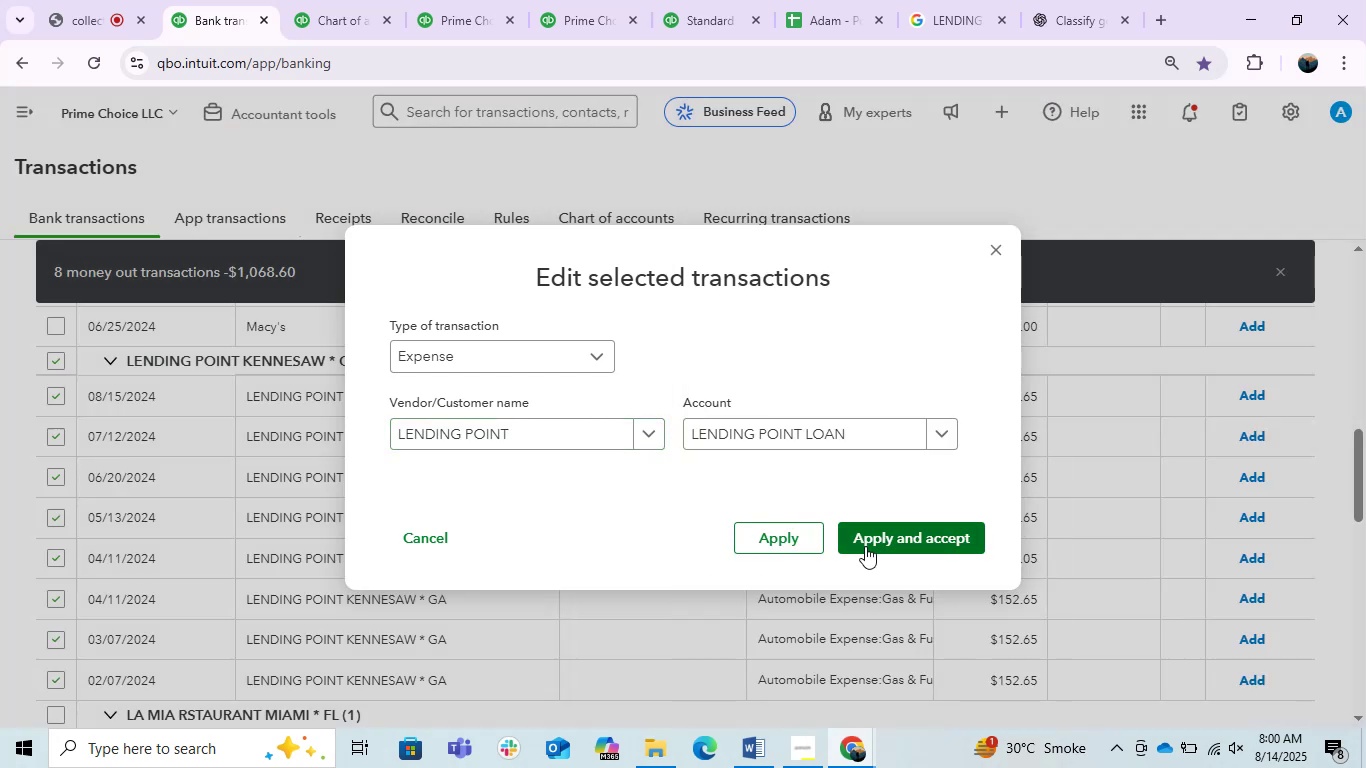 
left_click([865, 546])
 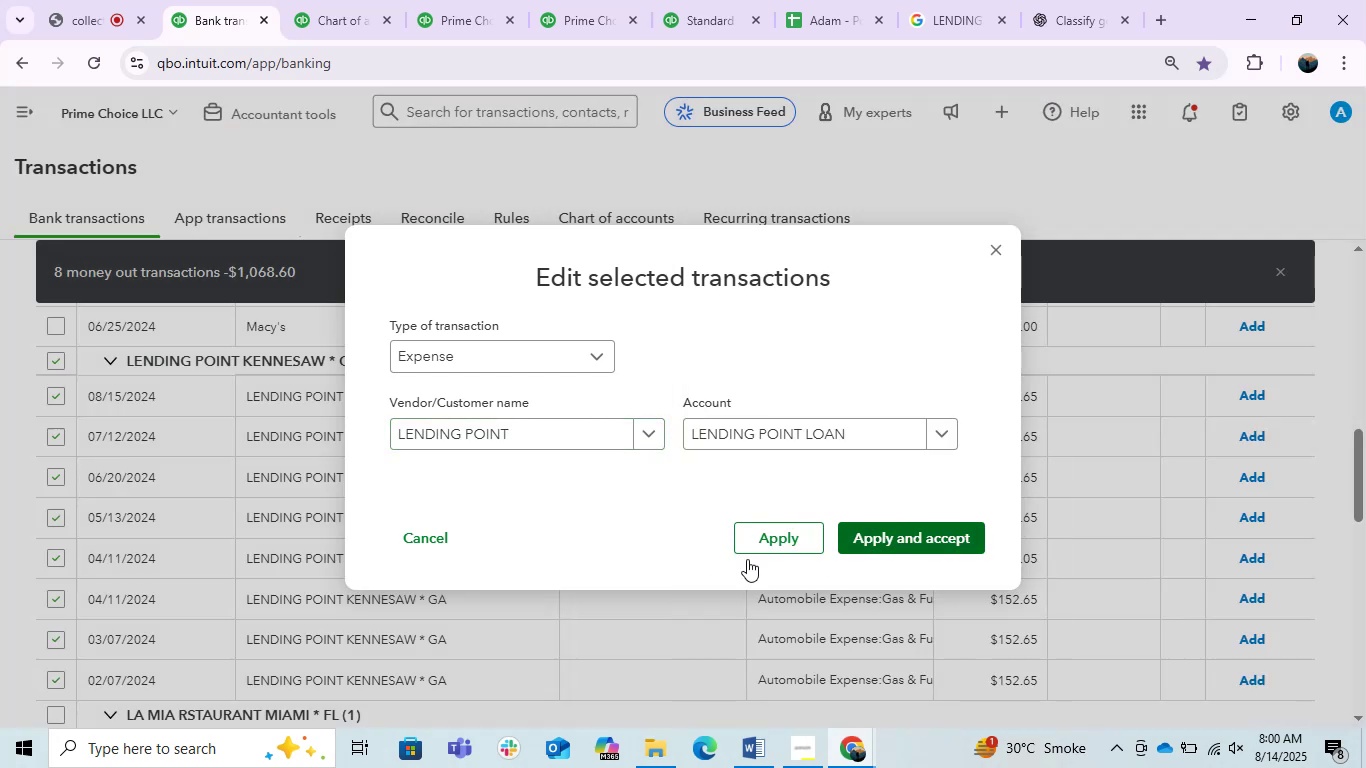 
mouse_move([558, 550])
 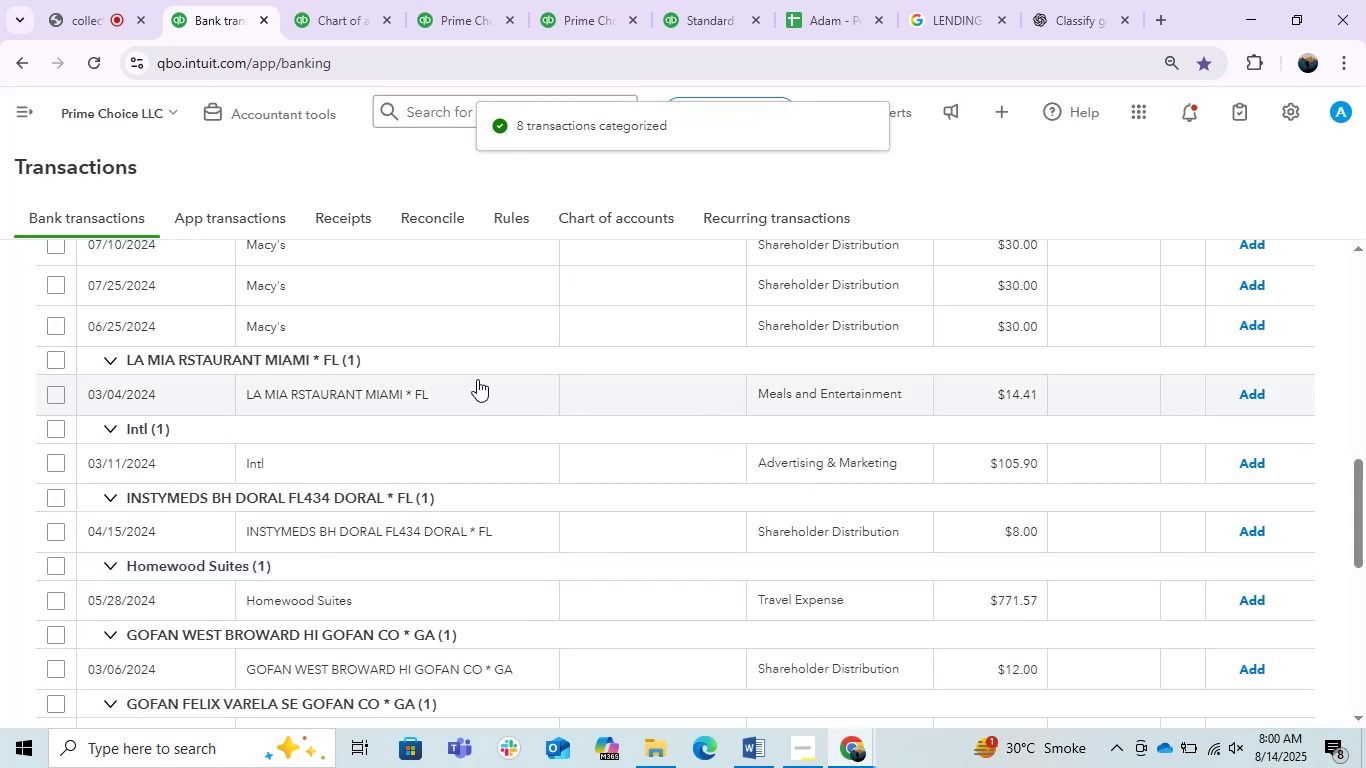 
left_click([477, 379])
 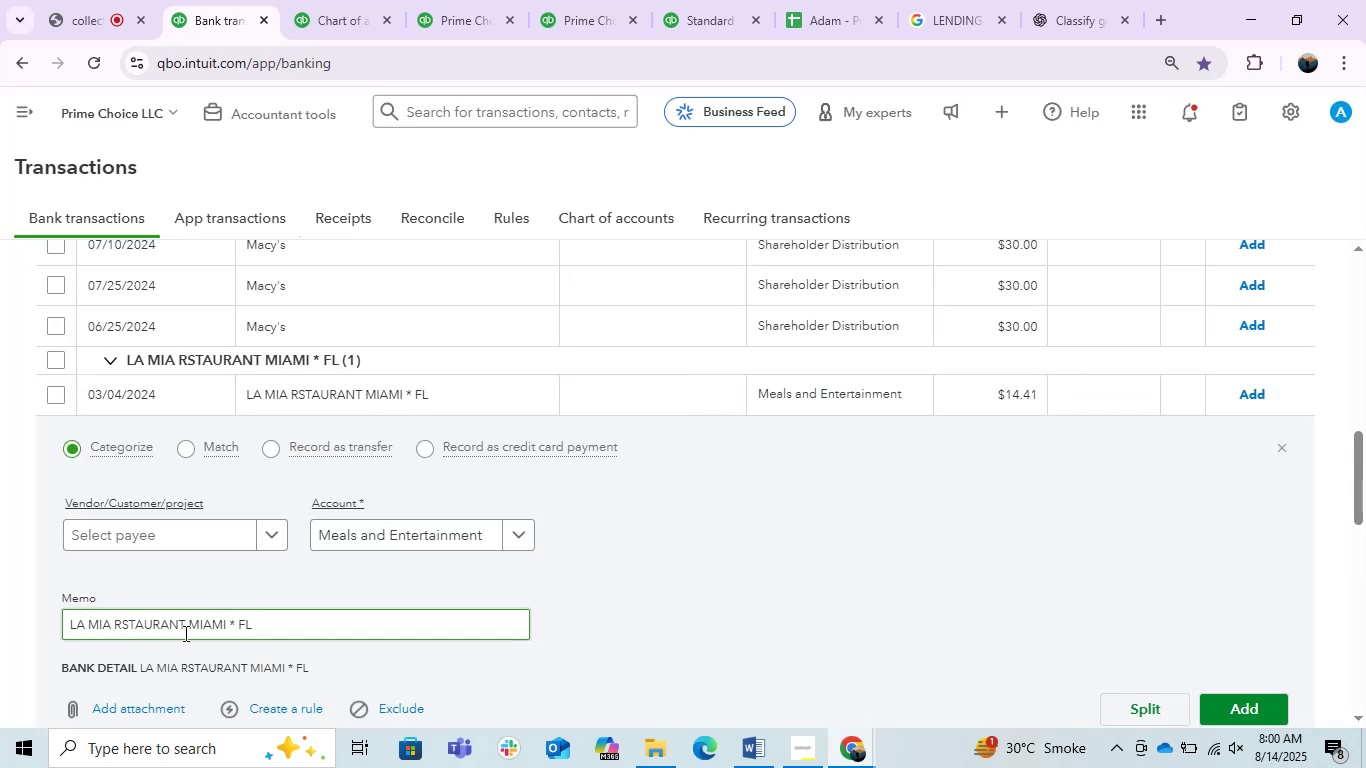 
left_click_drag(start_coordinate=[183, 628], to_coordinate=[90, 623])
 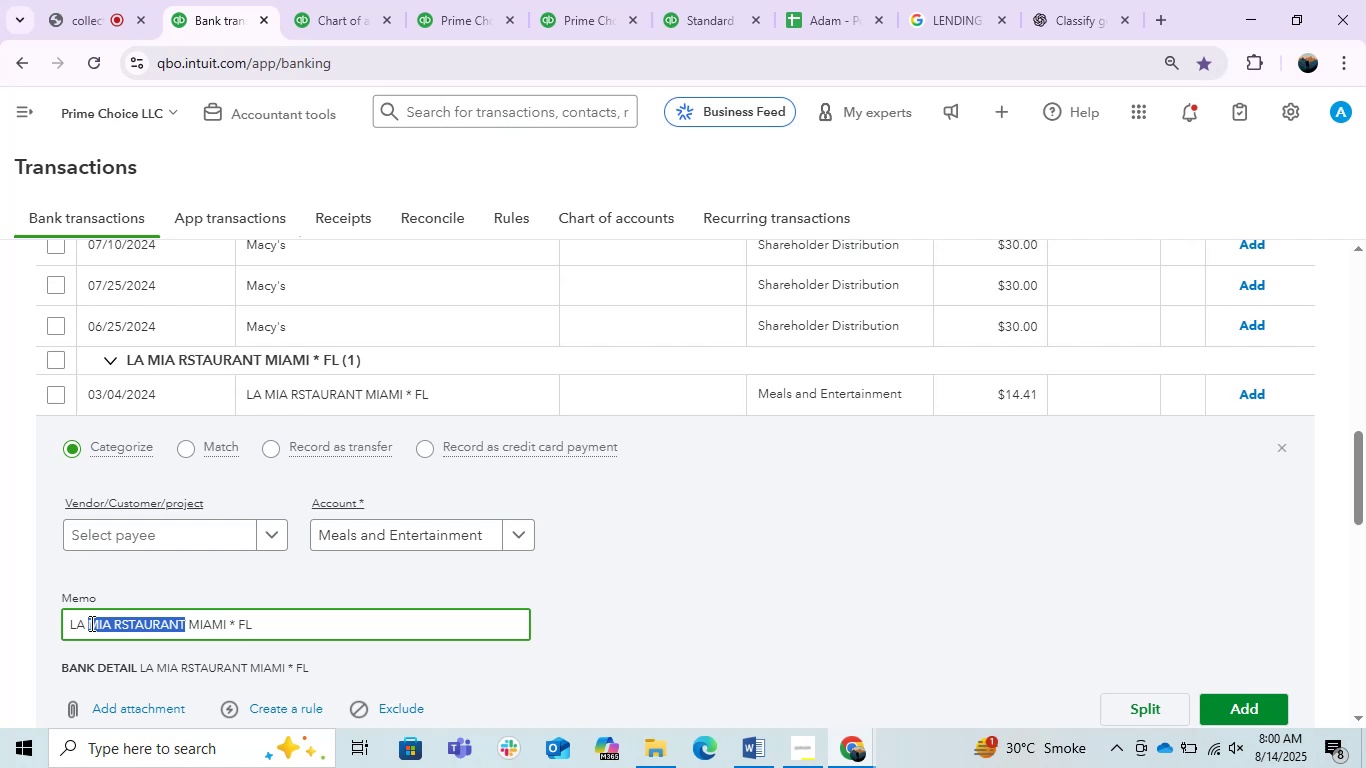 
key(Control+C)
 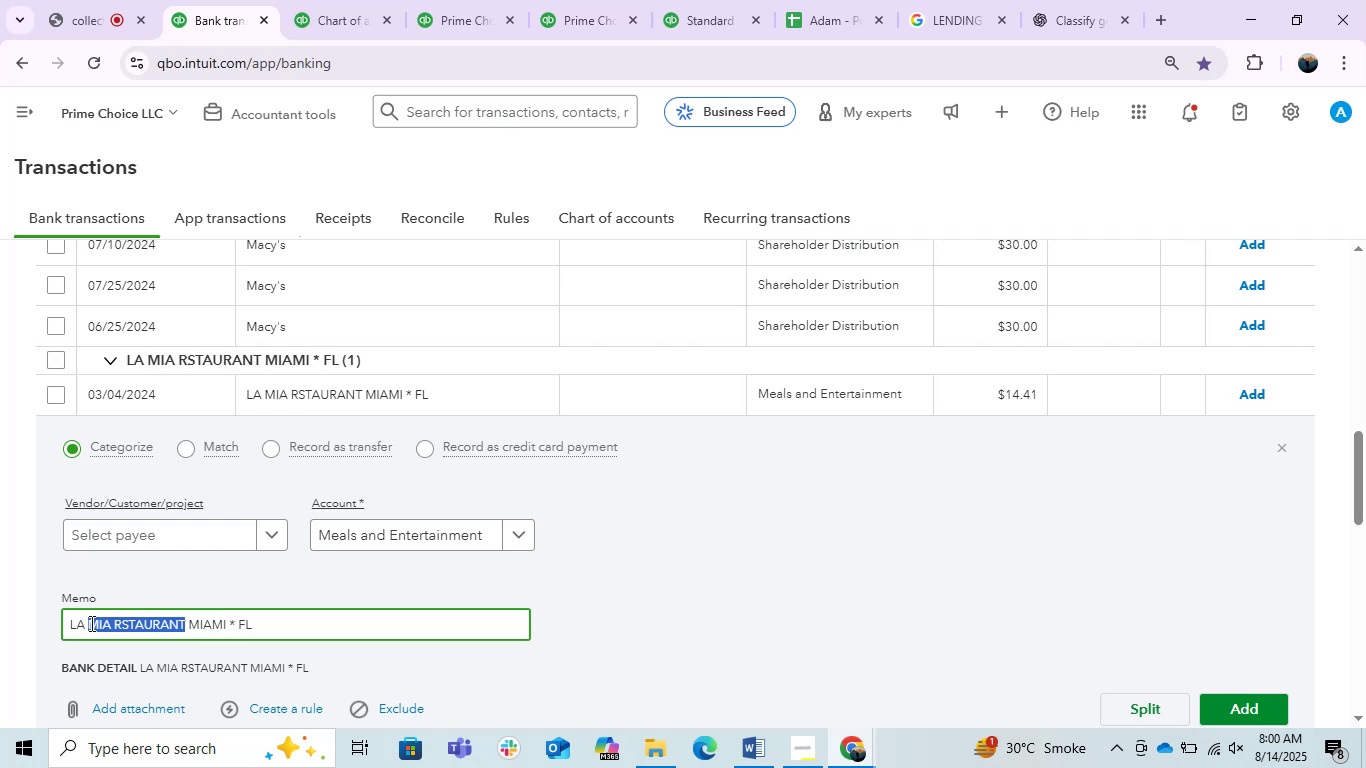 
key(Control+C)
 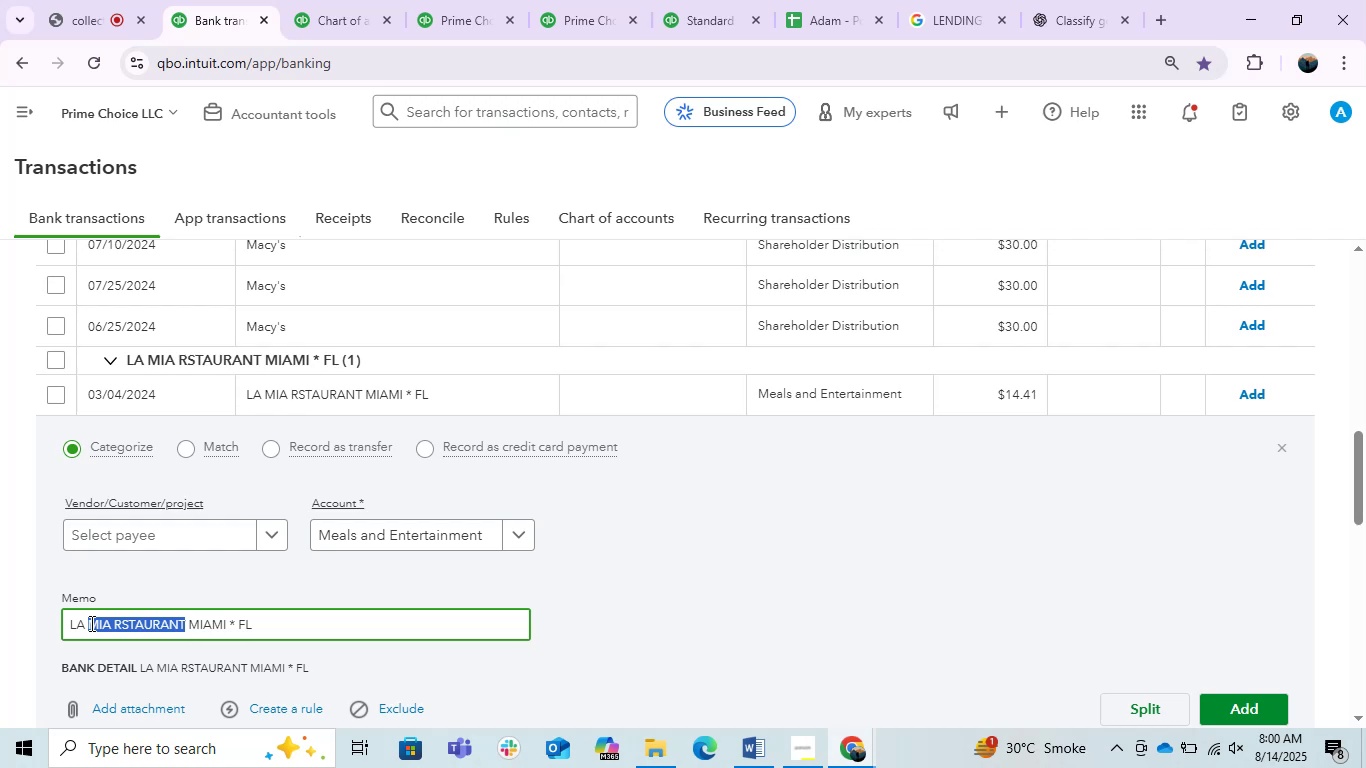 
key(Control+C)
 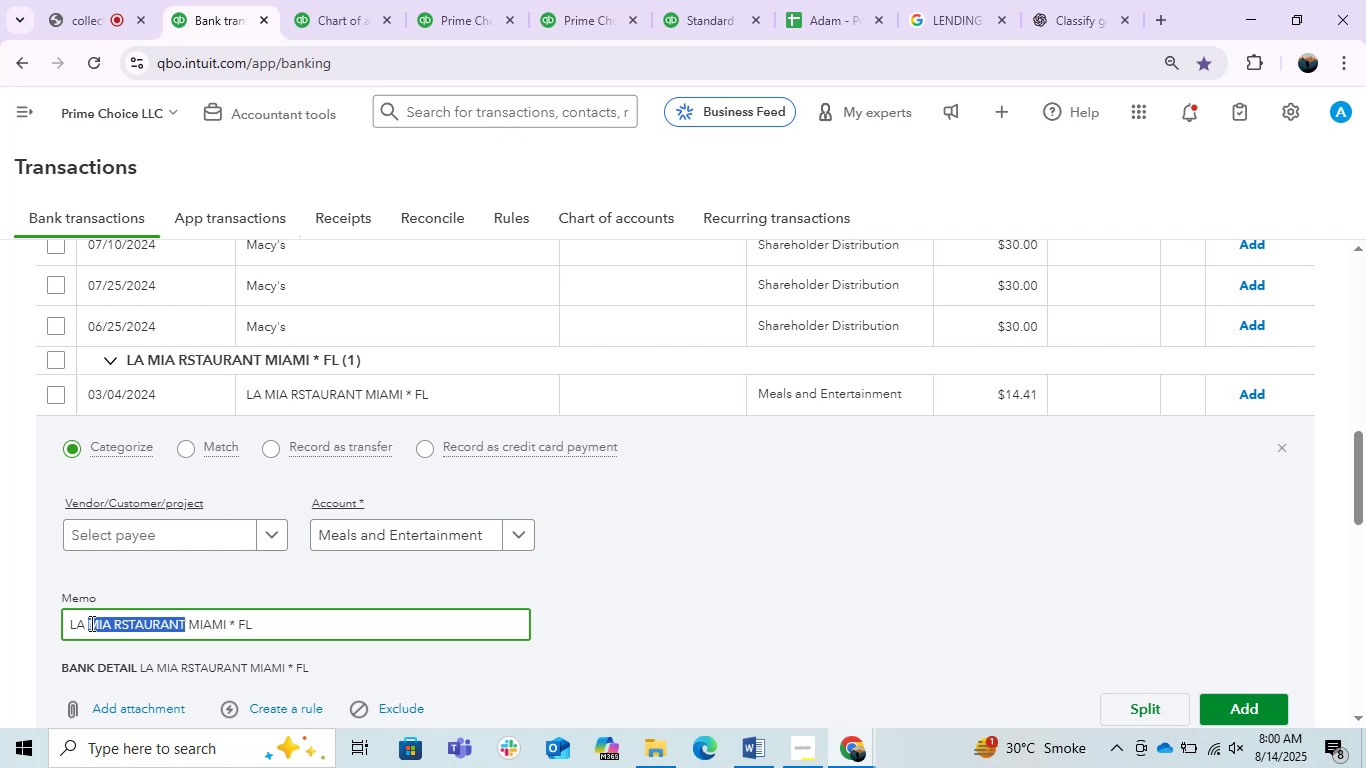 
key(Control+C)
 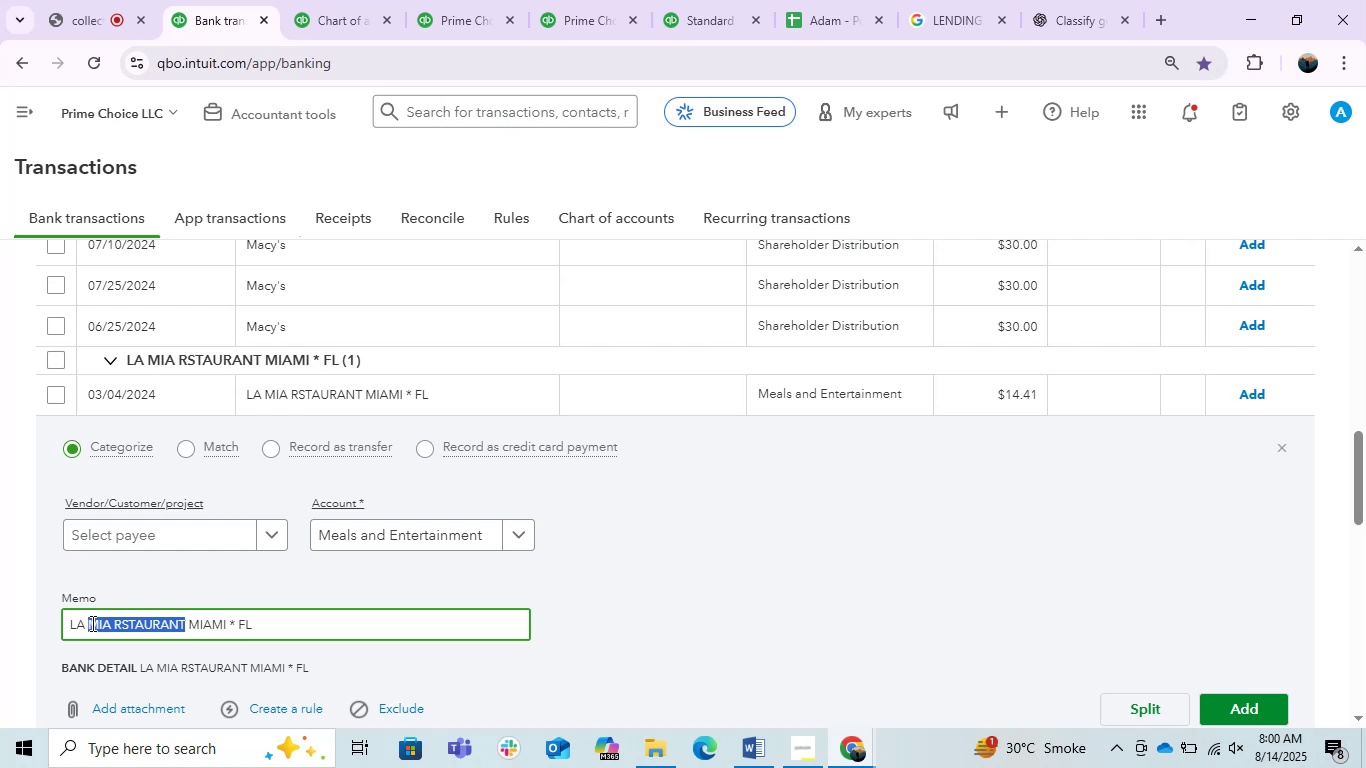 
key(Control+C)
 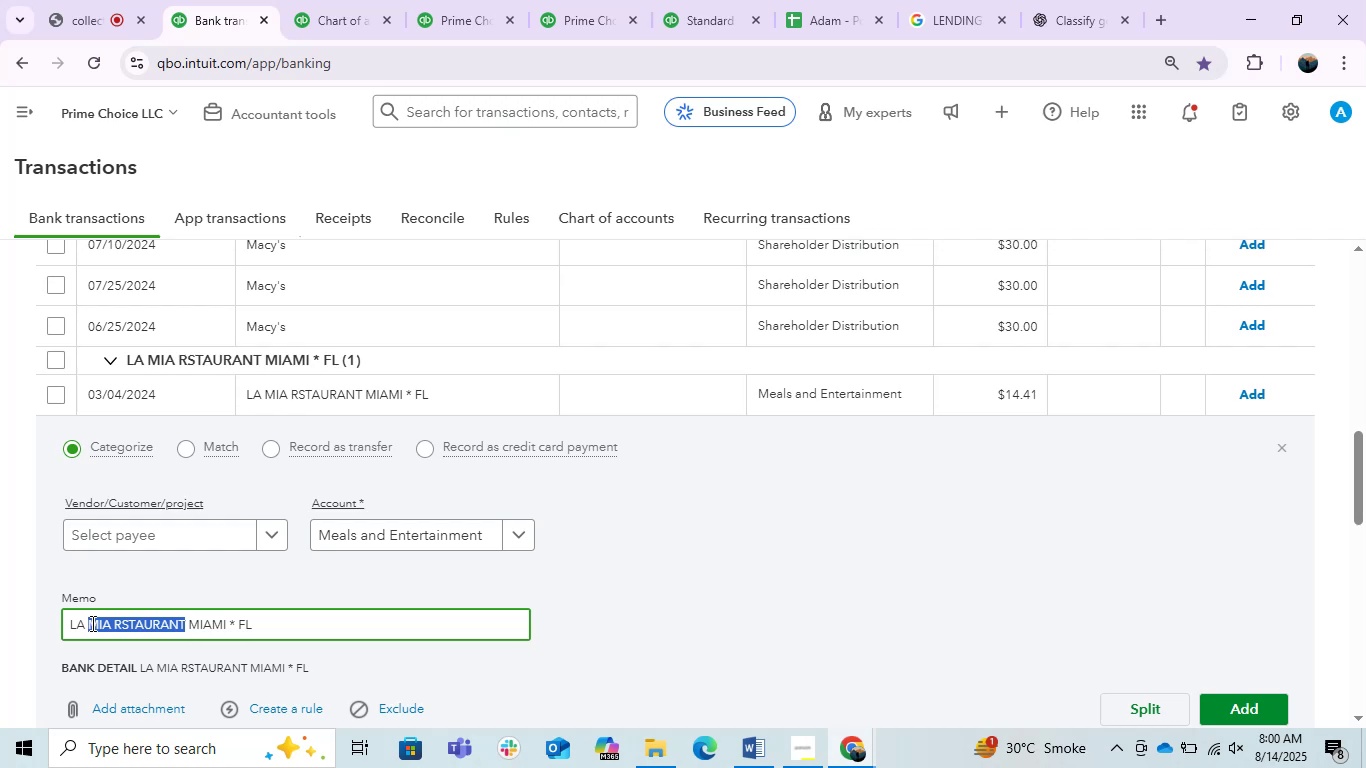 
key(Control+C)
 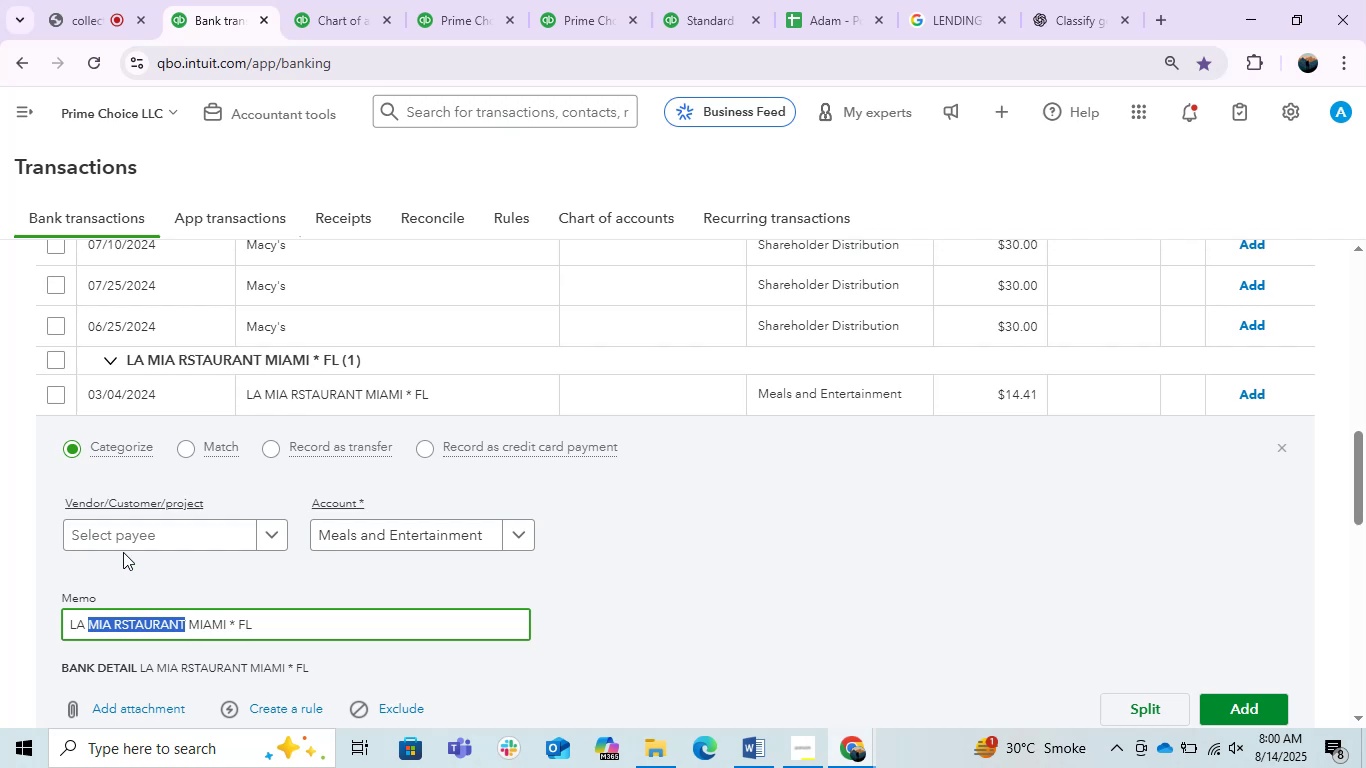 
left_click([123, 552])
 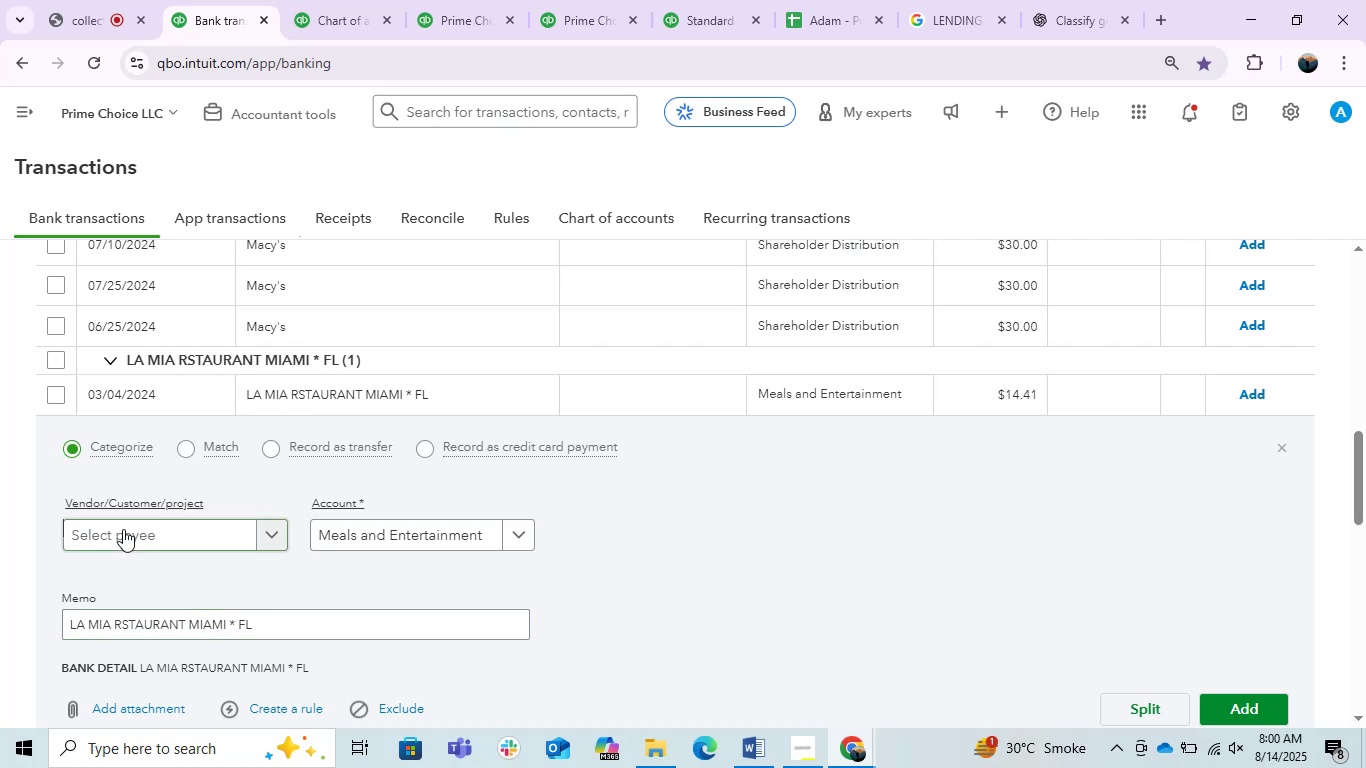 
key(Control+ControlLeft)
 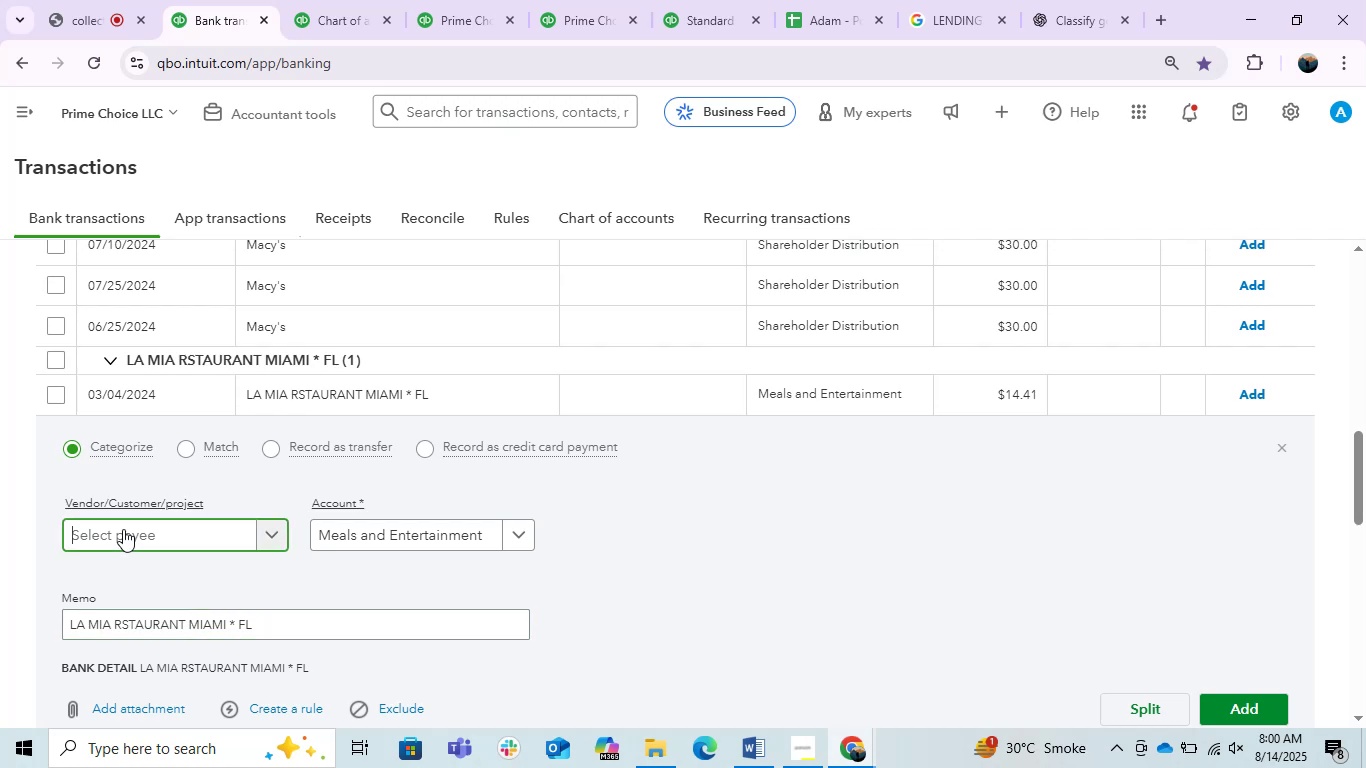 
double_click([123, 529])
 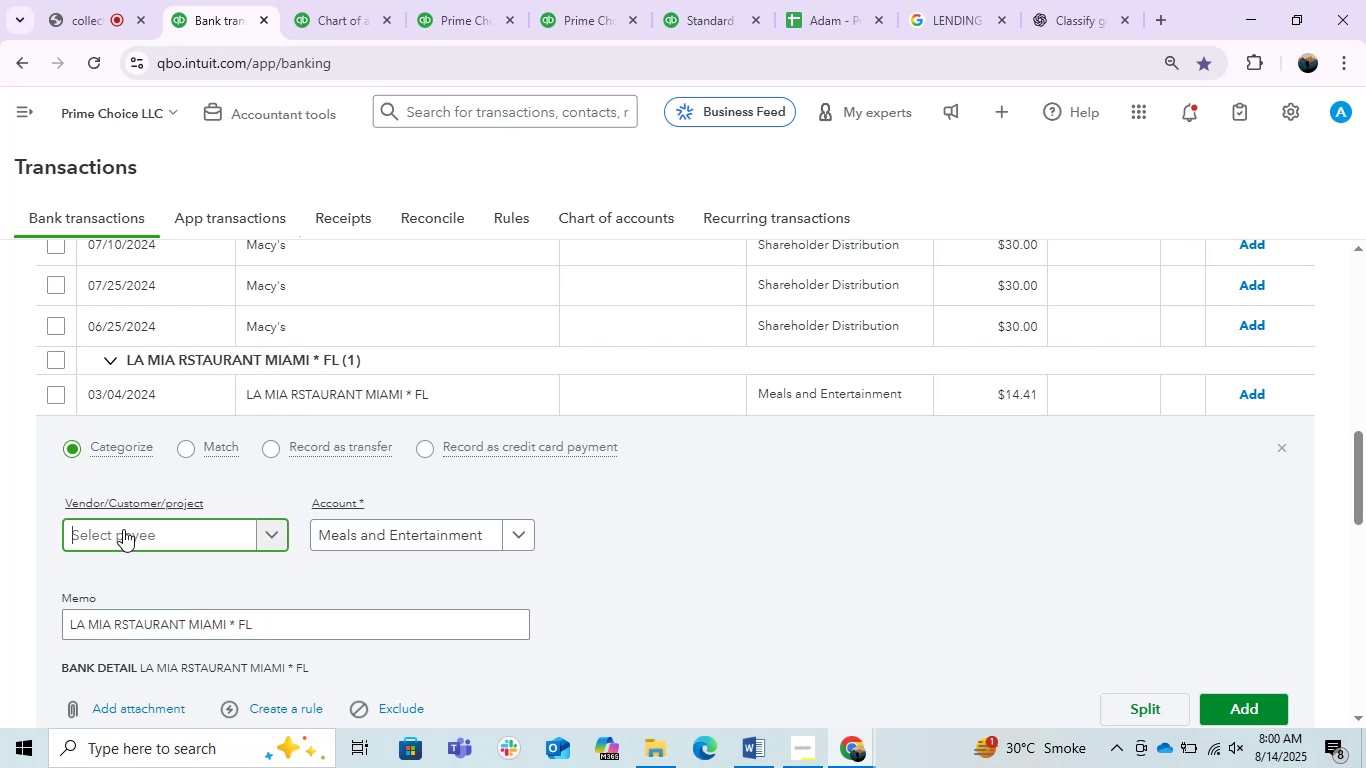 
key(Control+V)
 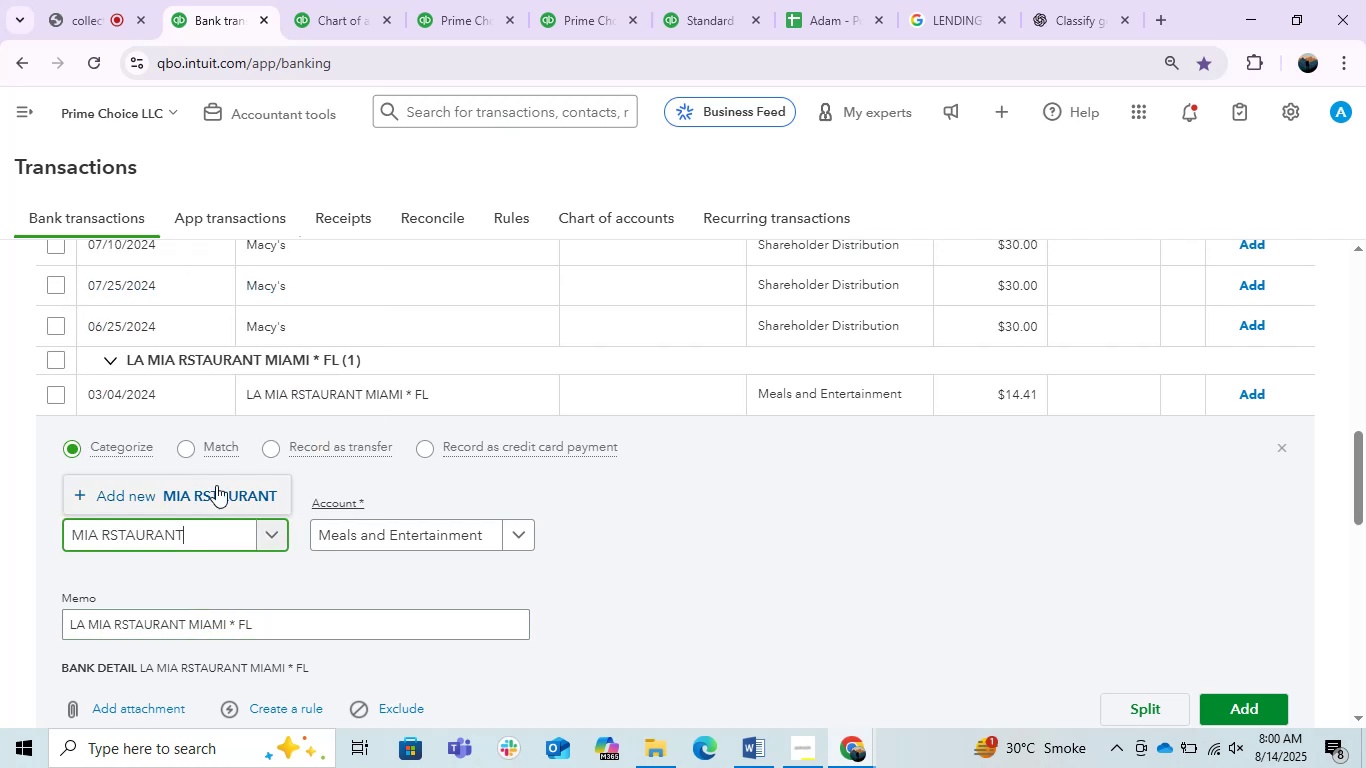 
left_click([214, 485])
 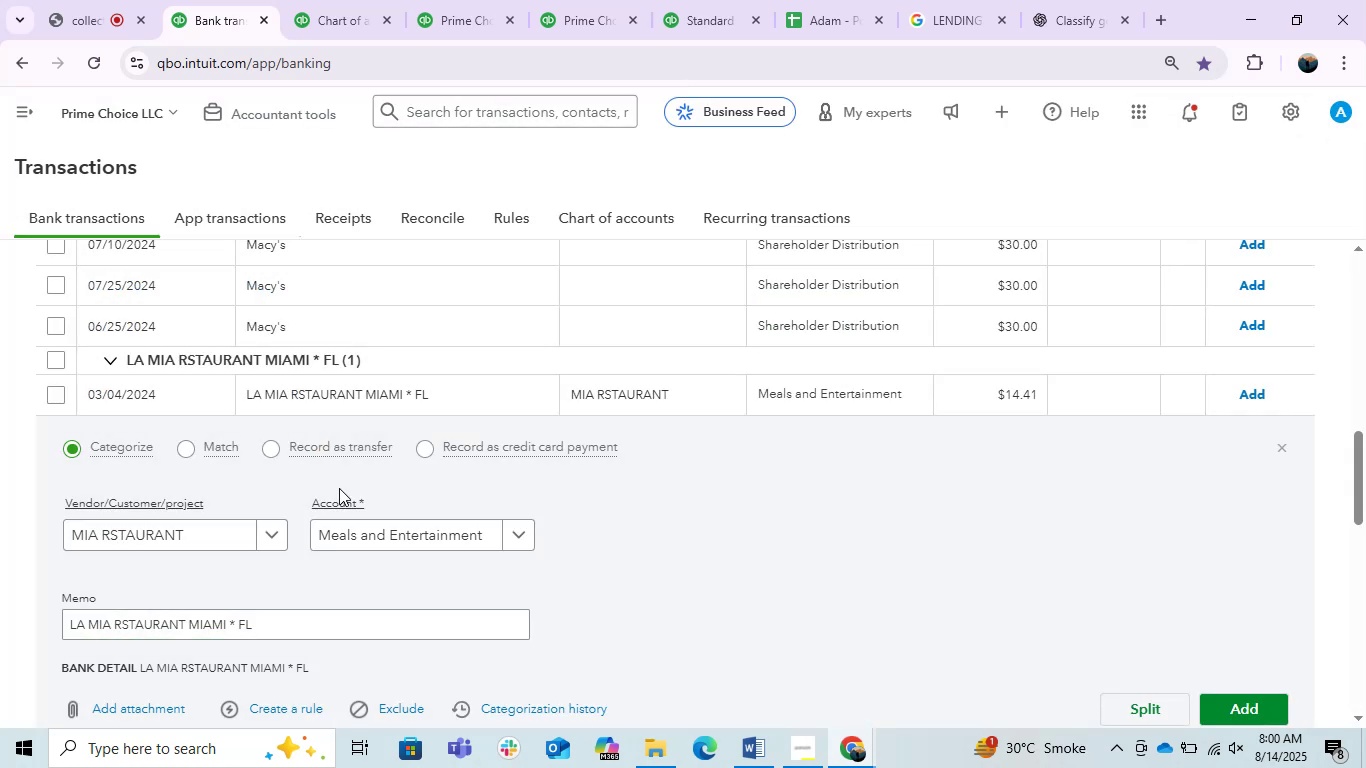 
wait(5.35)
 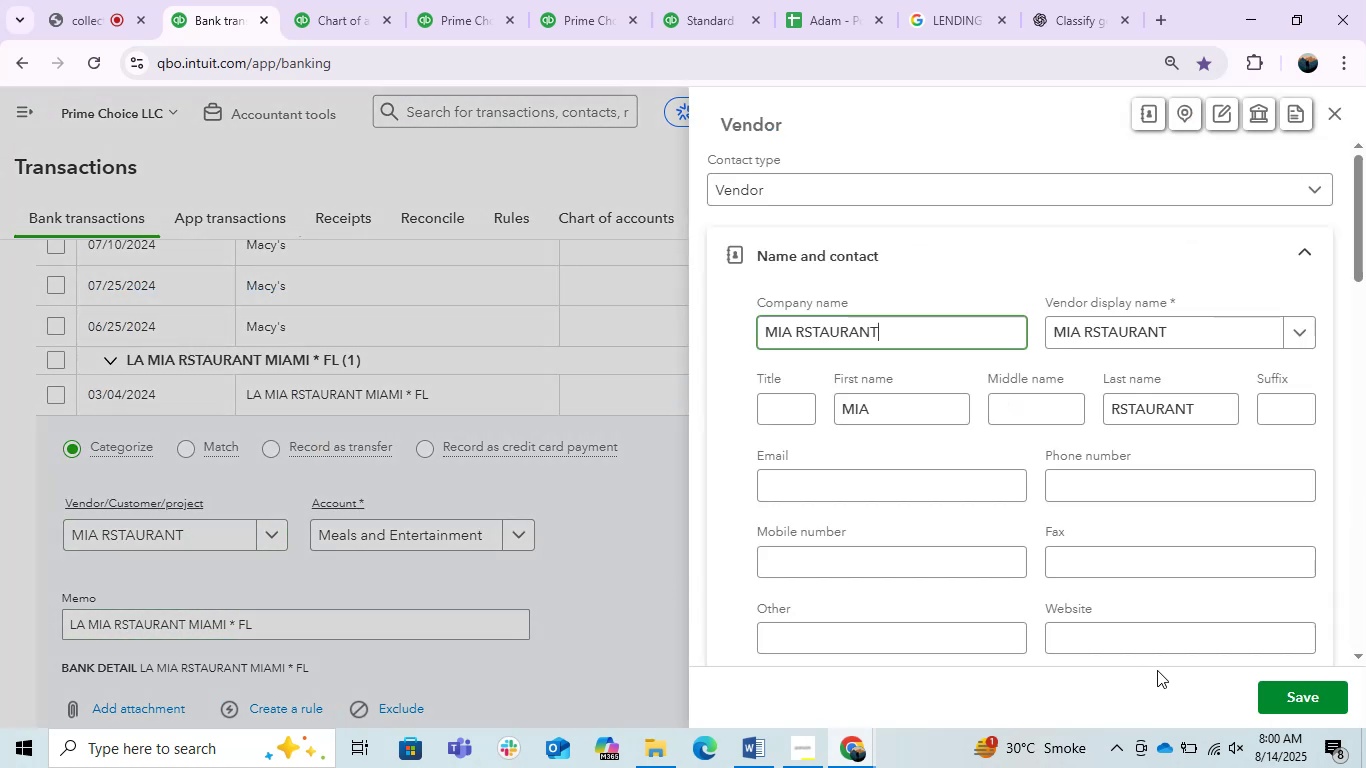 
left_click([1249, 389])
 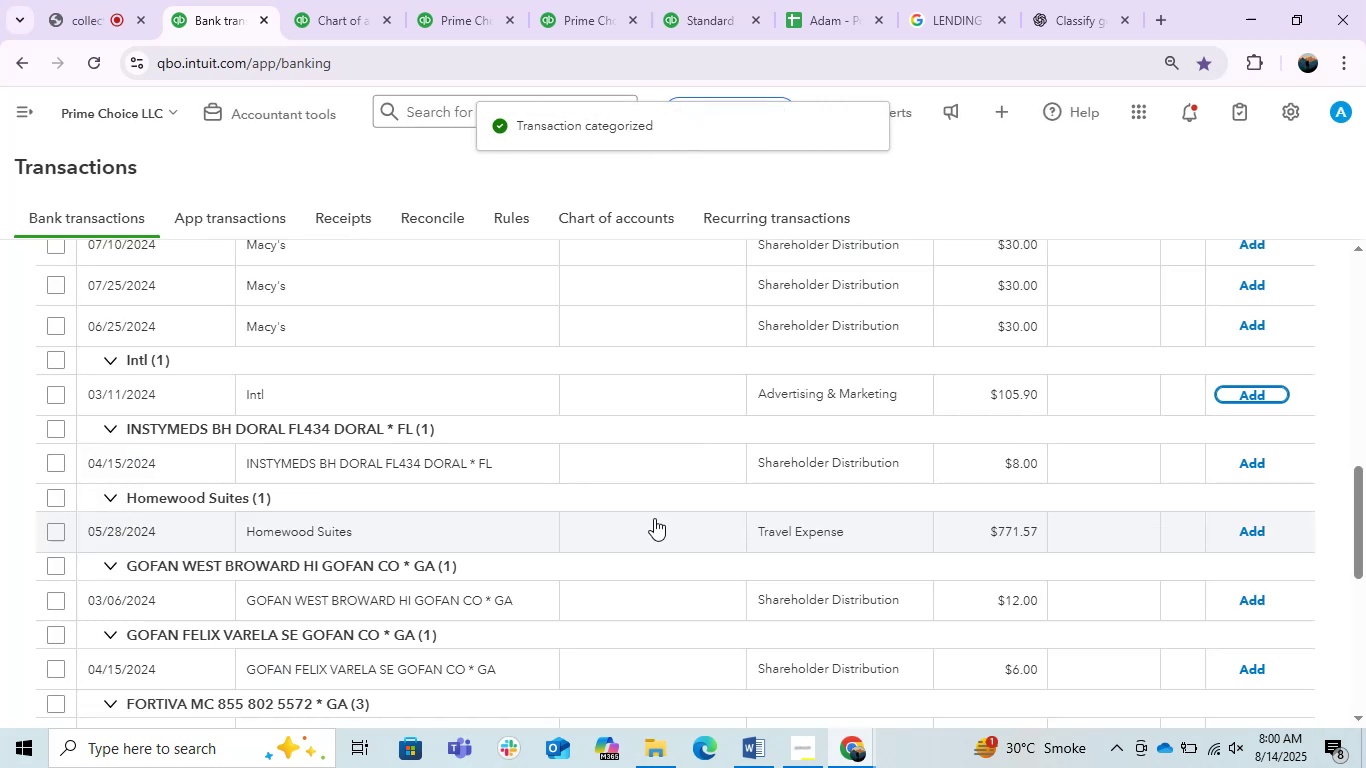 
wait(7.14)
 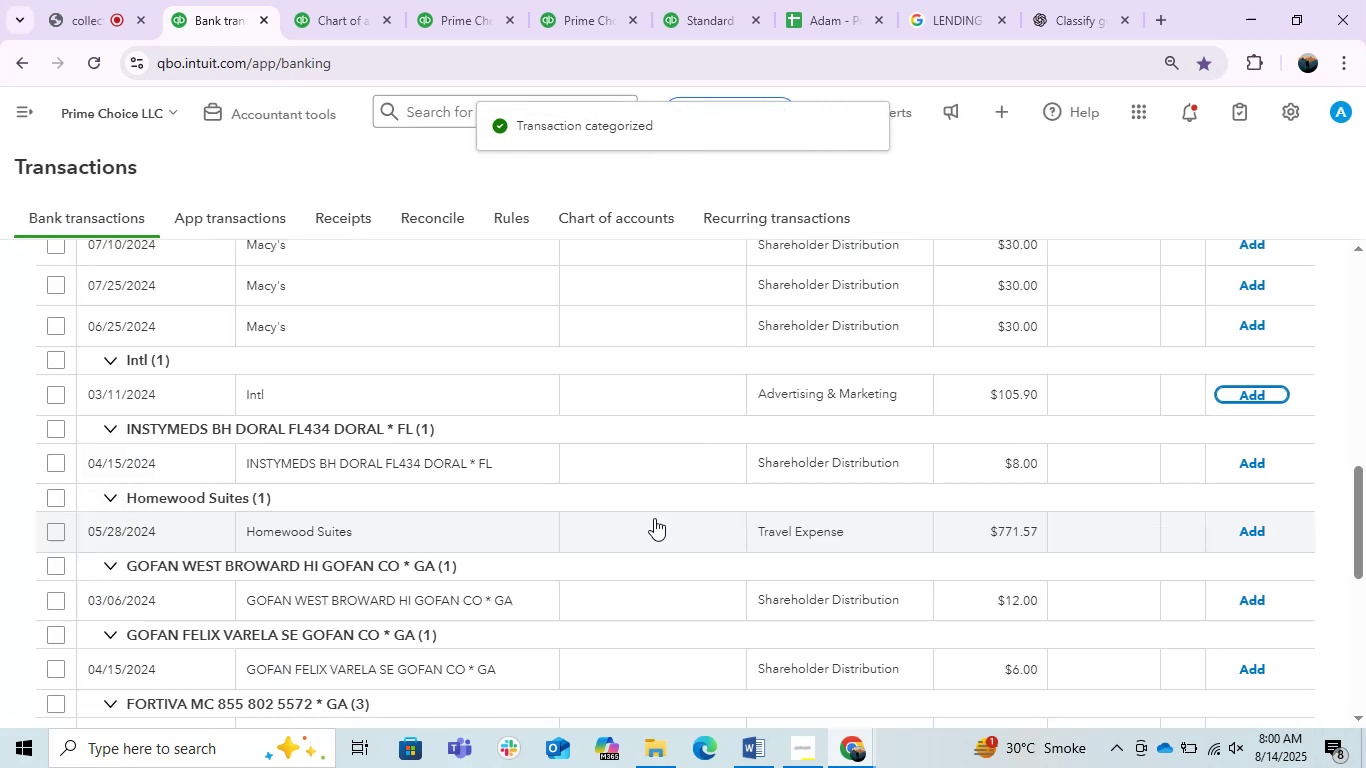 
scroll: coordinate [654, 518], scroll_direction: down, amount: 1.0
 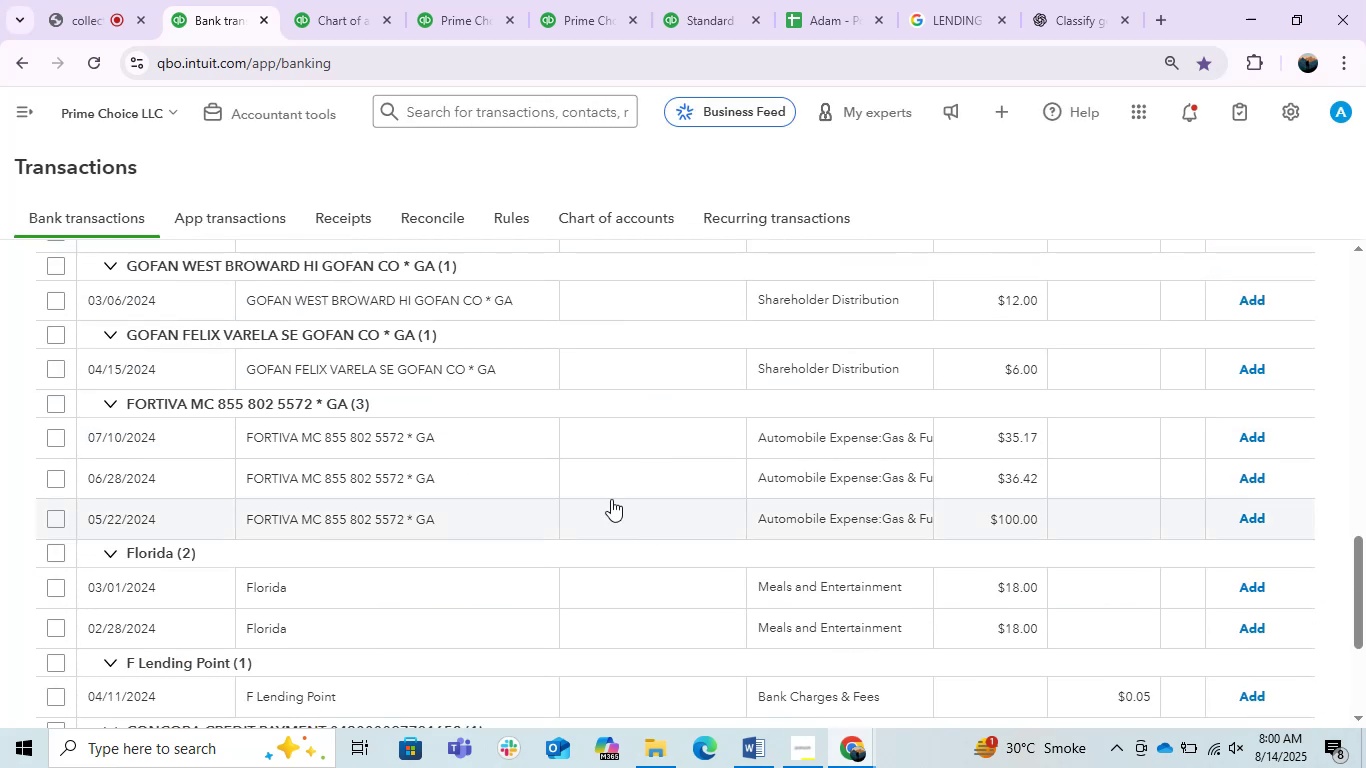 
left_click([462, 432])
 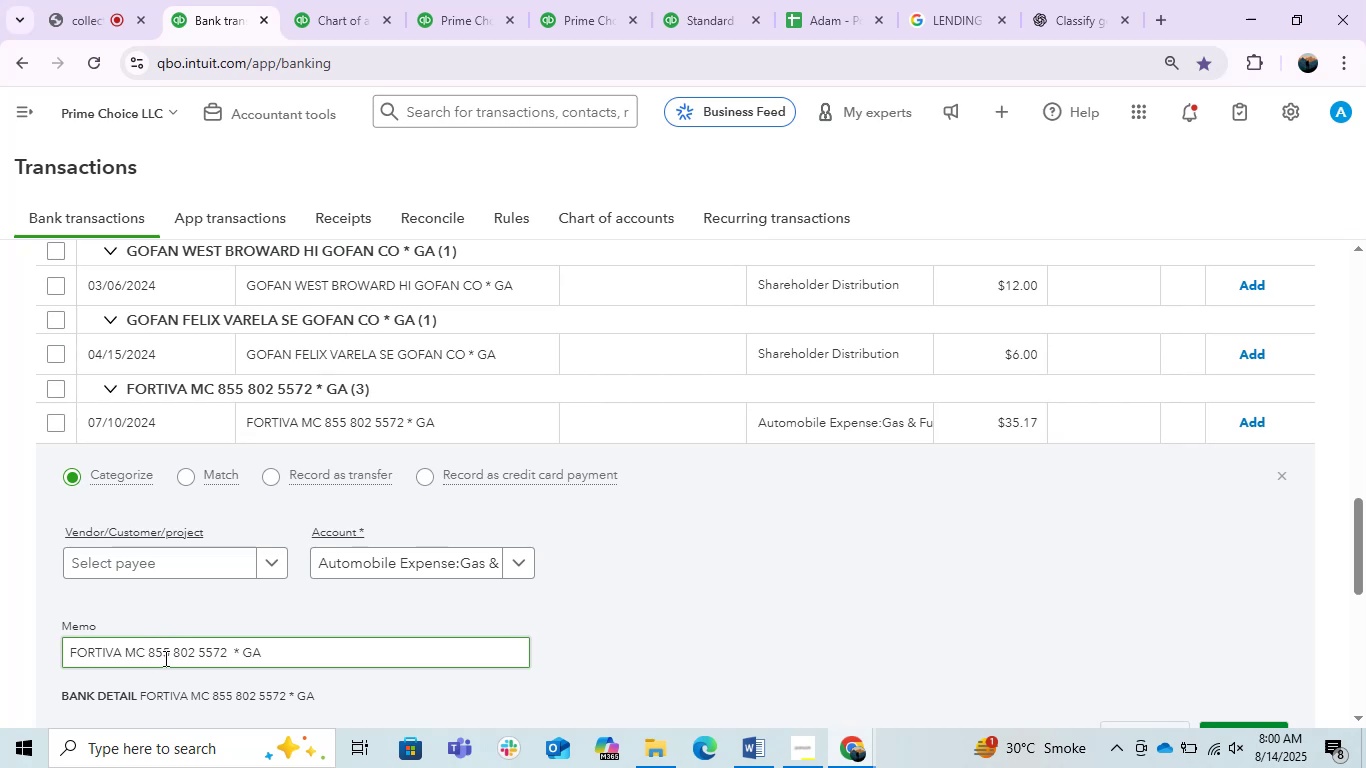 
left_click_drag(start_coordinate=[297, 662], to_coordinate=[0, 662])
 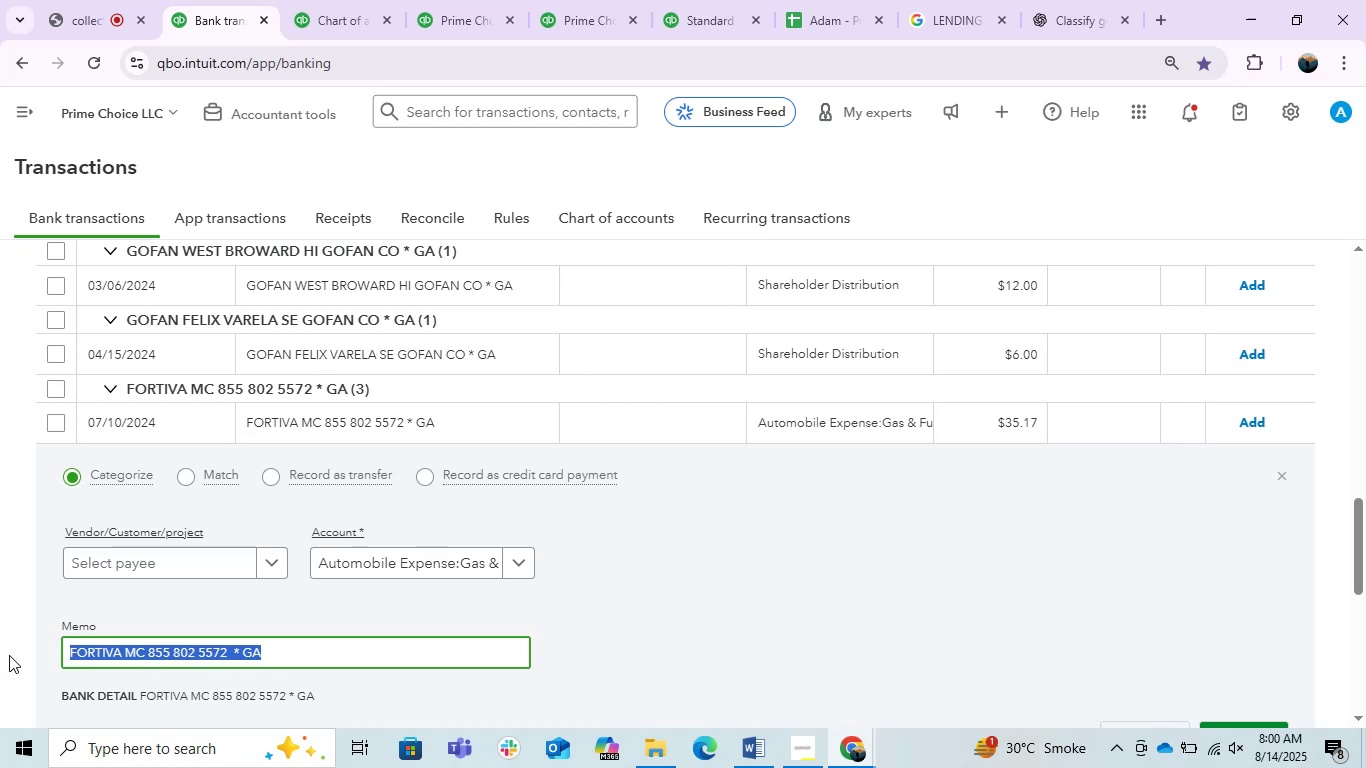 
key(Control+C)
 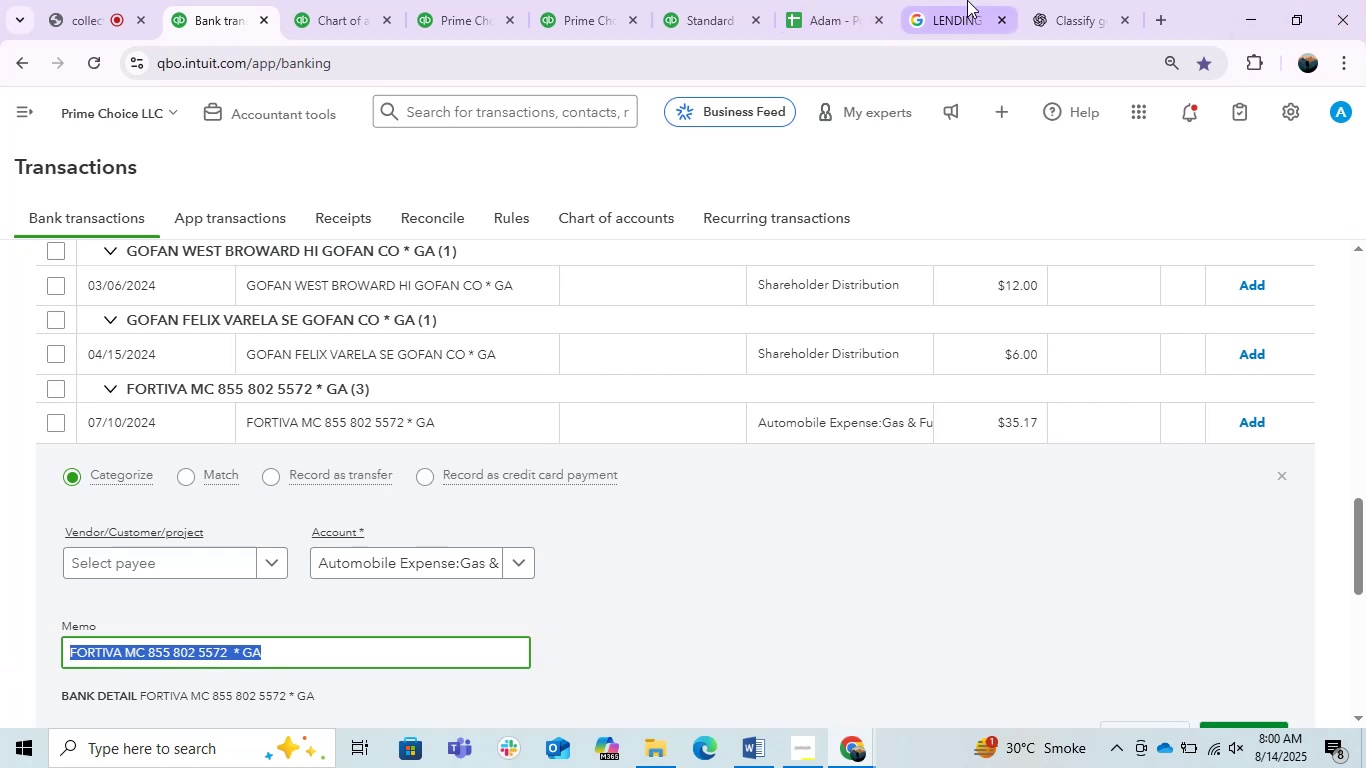 
left_click([1087, 2])
 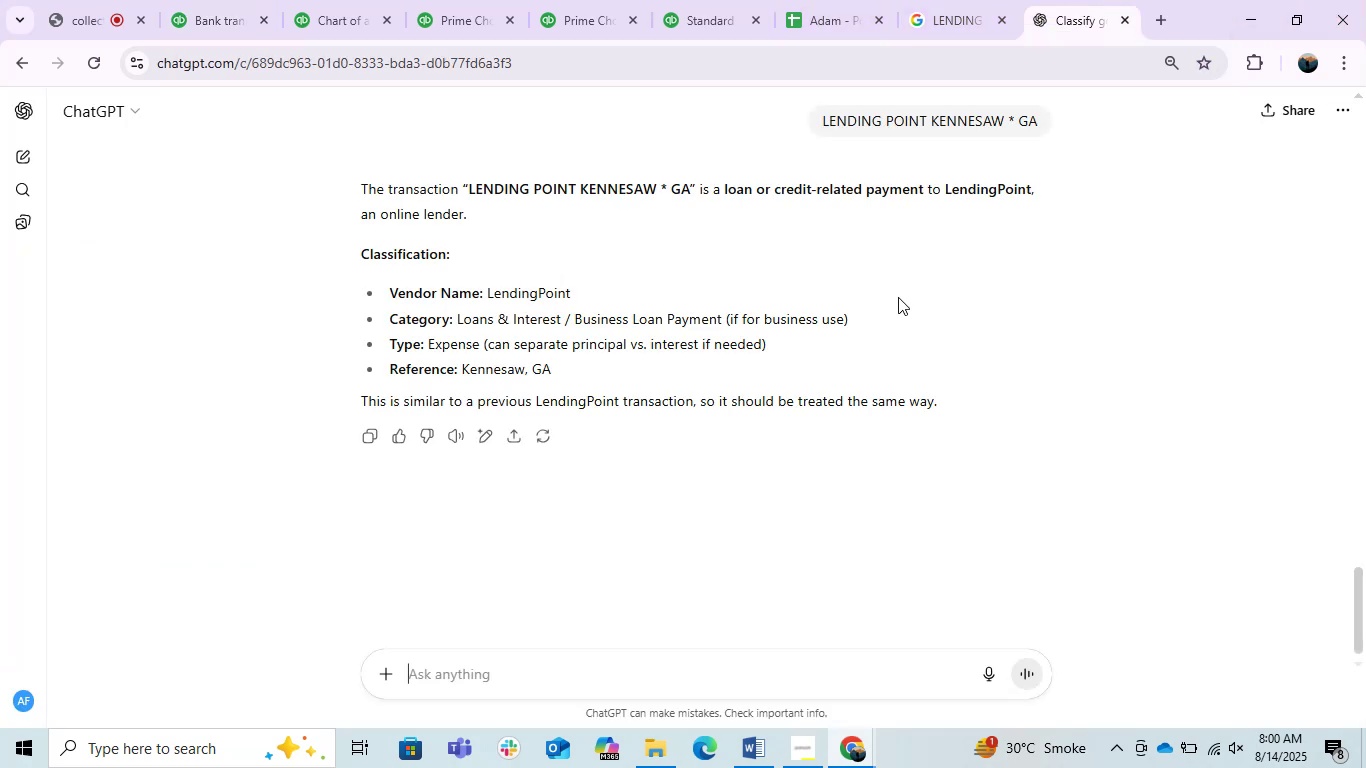 
key(Control+ControlLeft)
 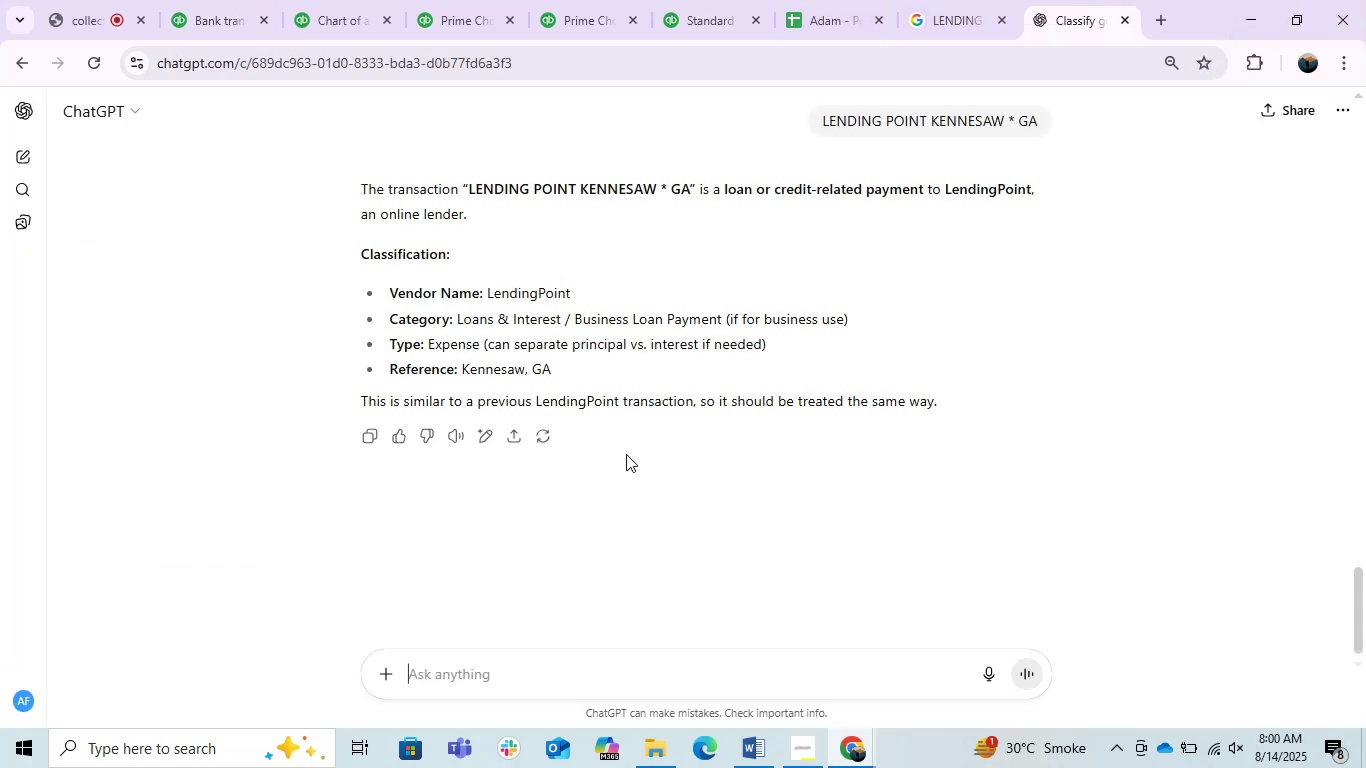 
key(Control+V)
 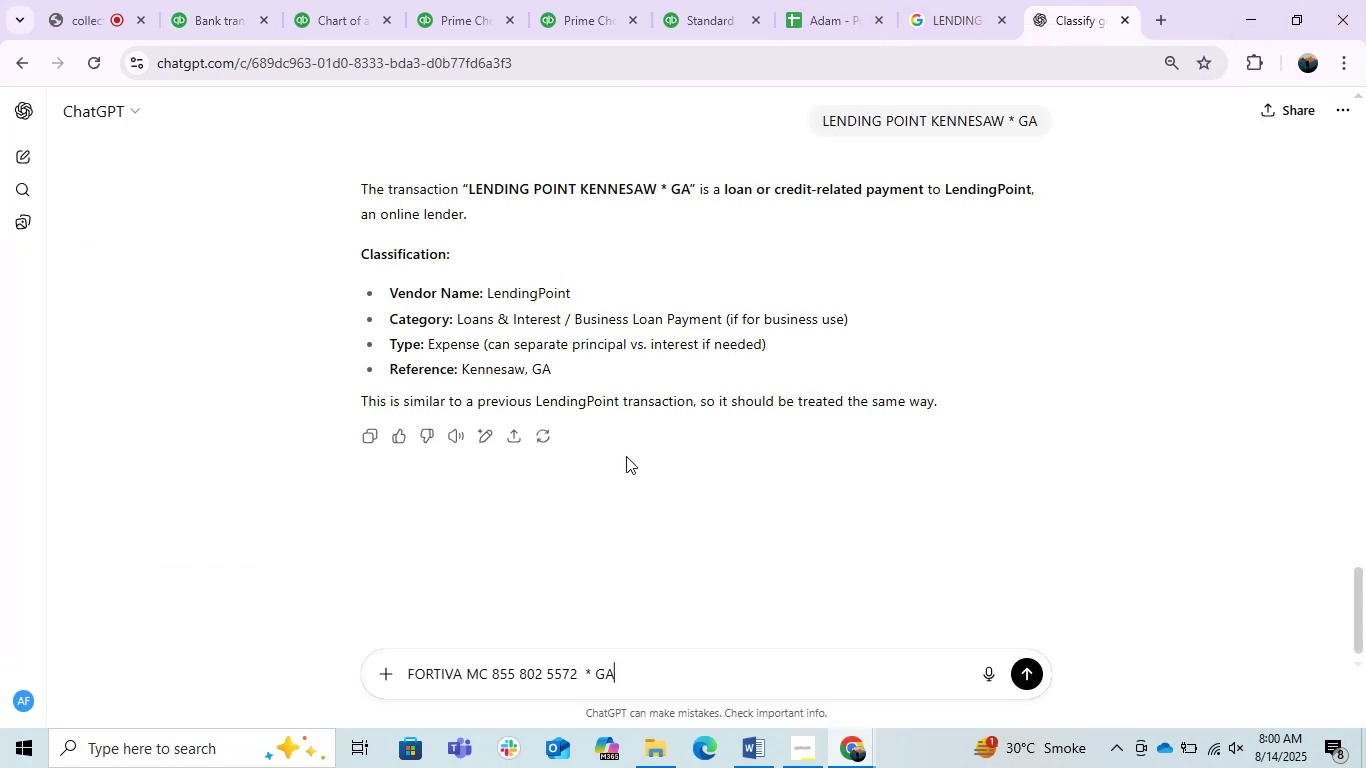 
key(Enter)
 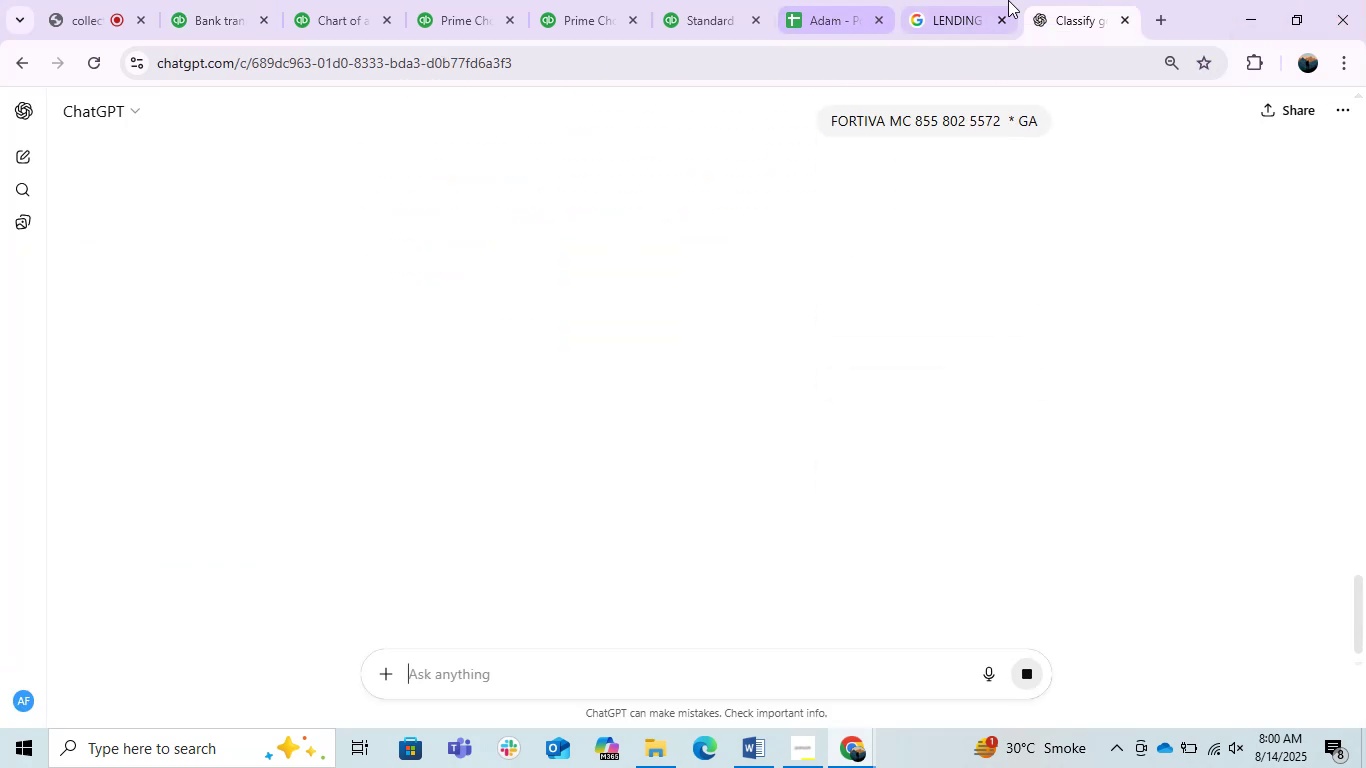 
left_click([1008, 0])
 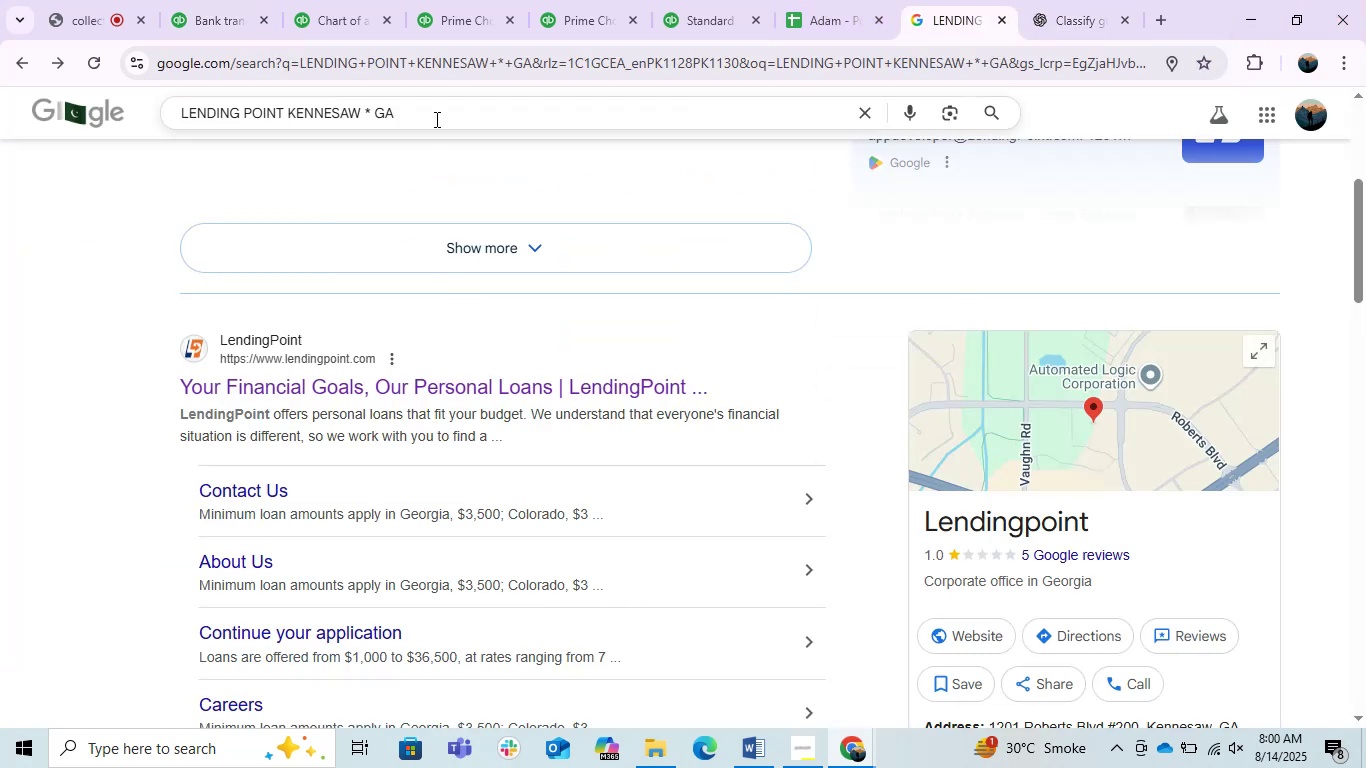 
left_click([433, 117])
 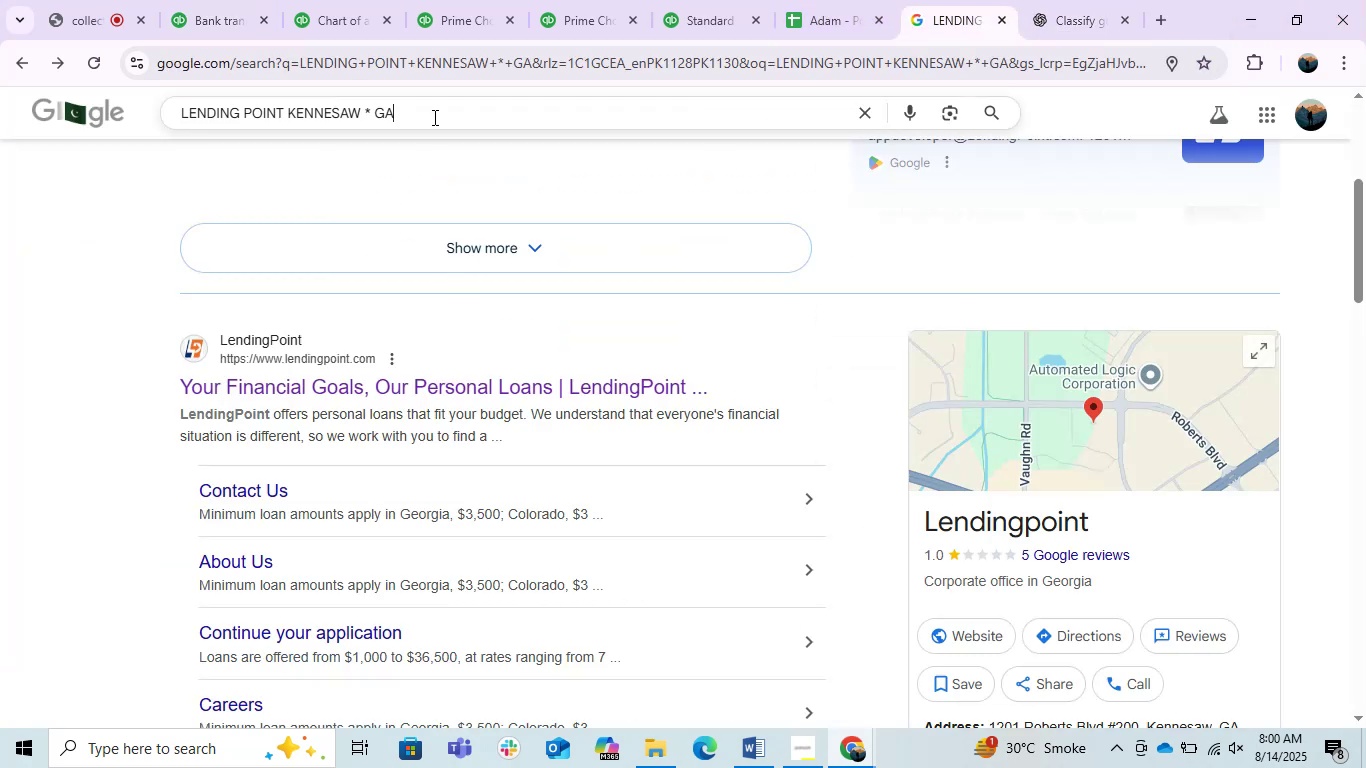 
key(Control+V)
 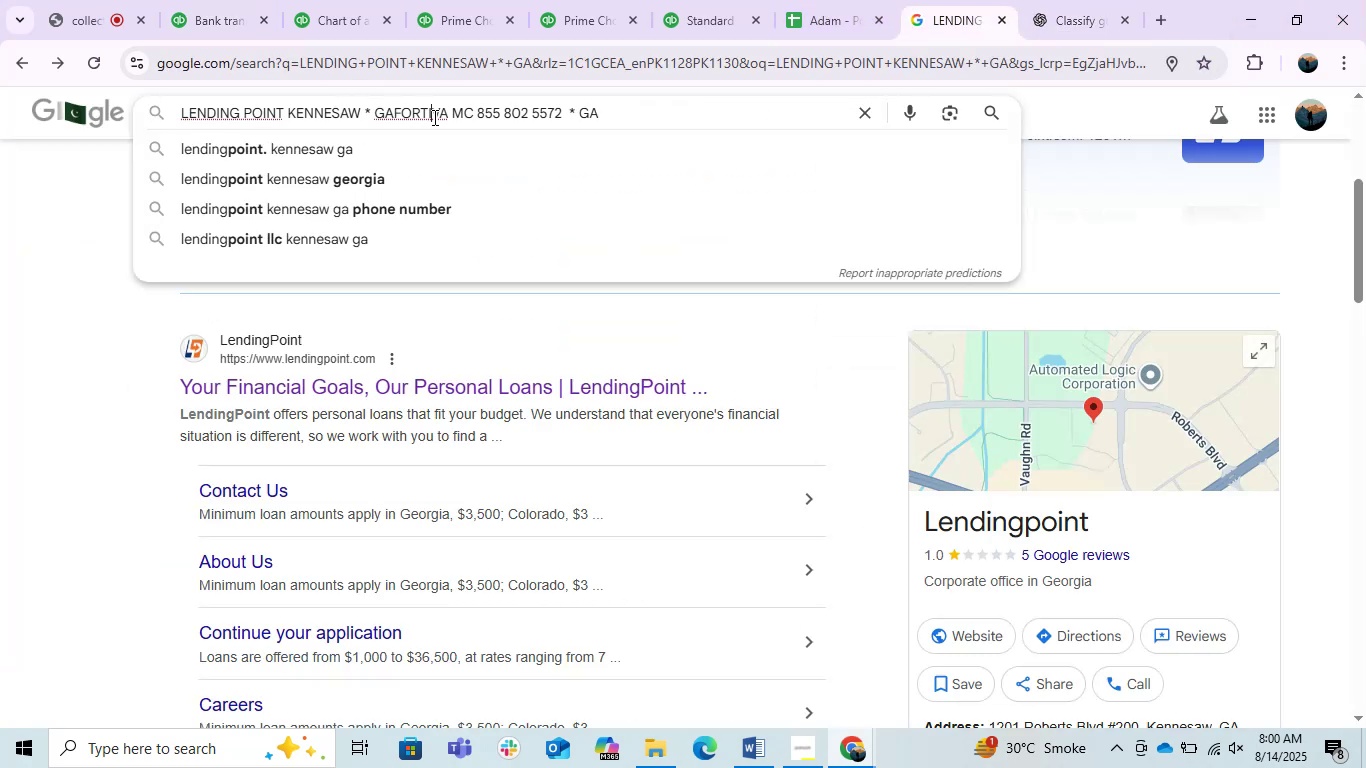 
double_click([433, 117])
 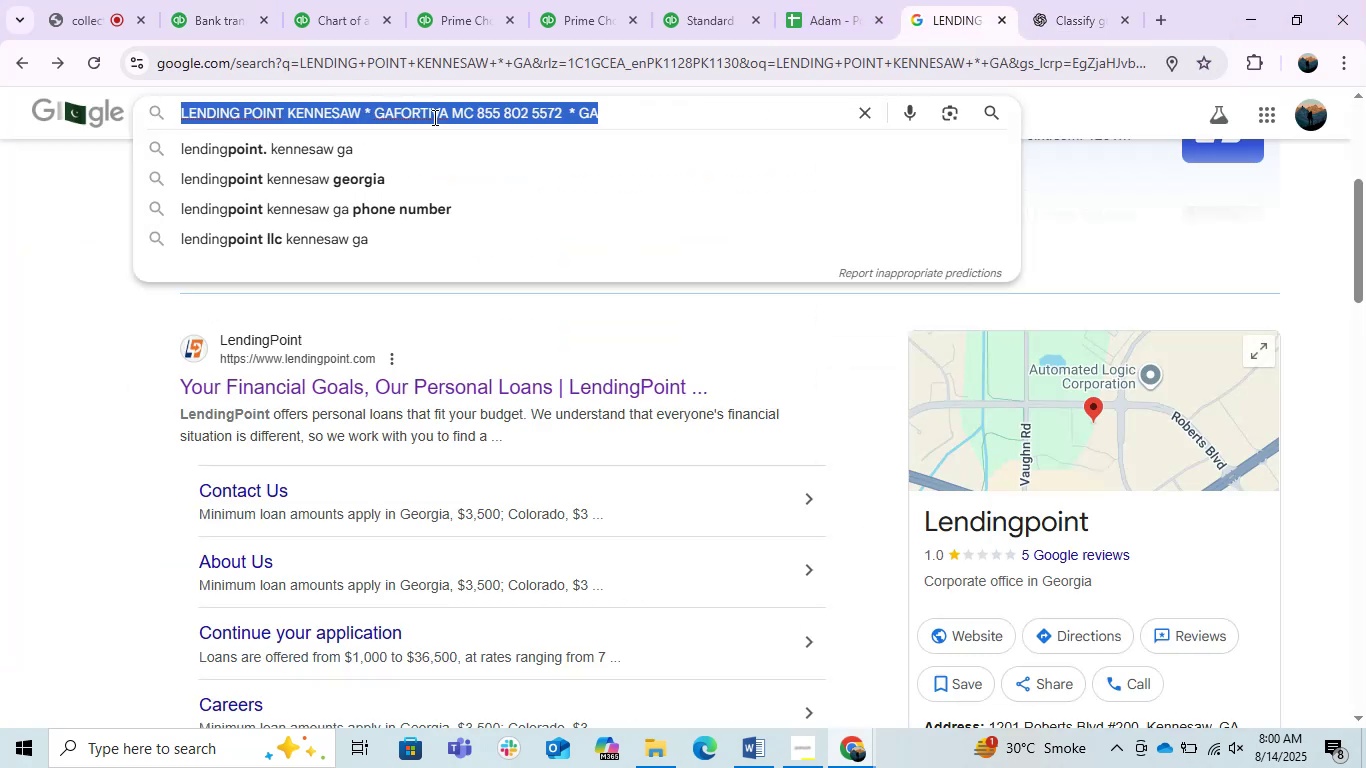 
key(Control+ControlLeft)
 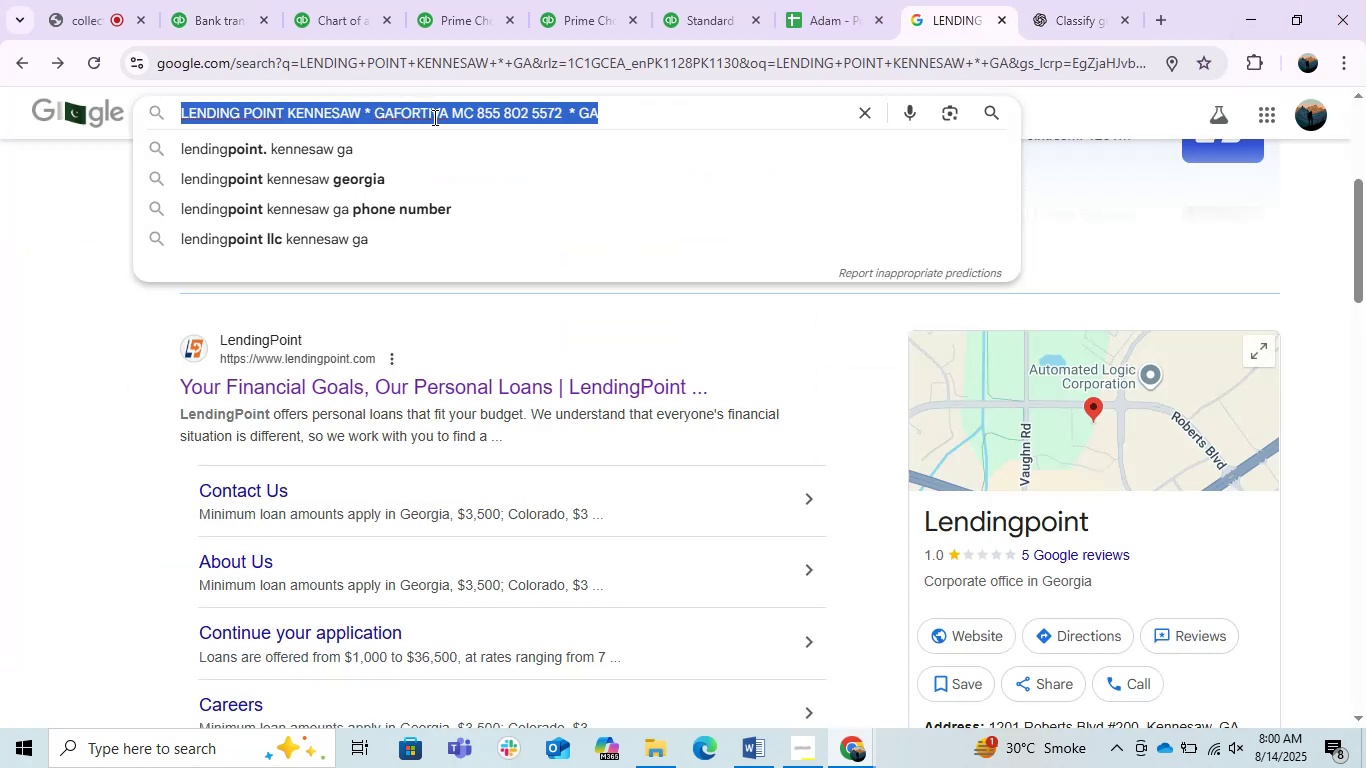 
triple_click([433, 117])
 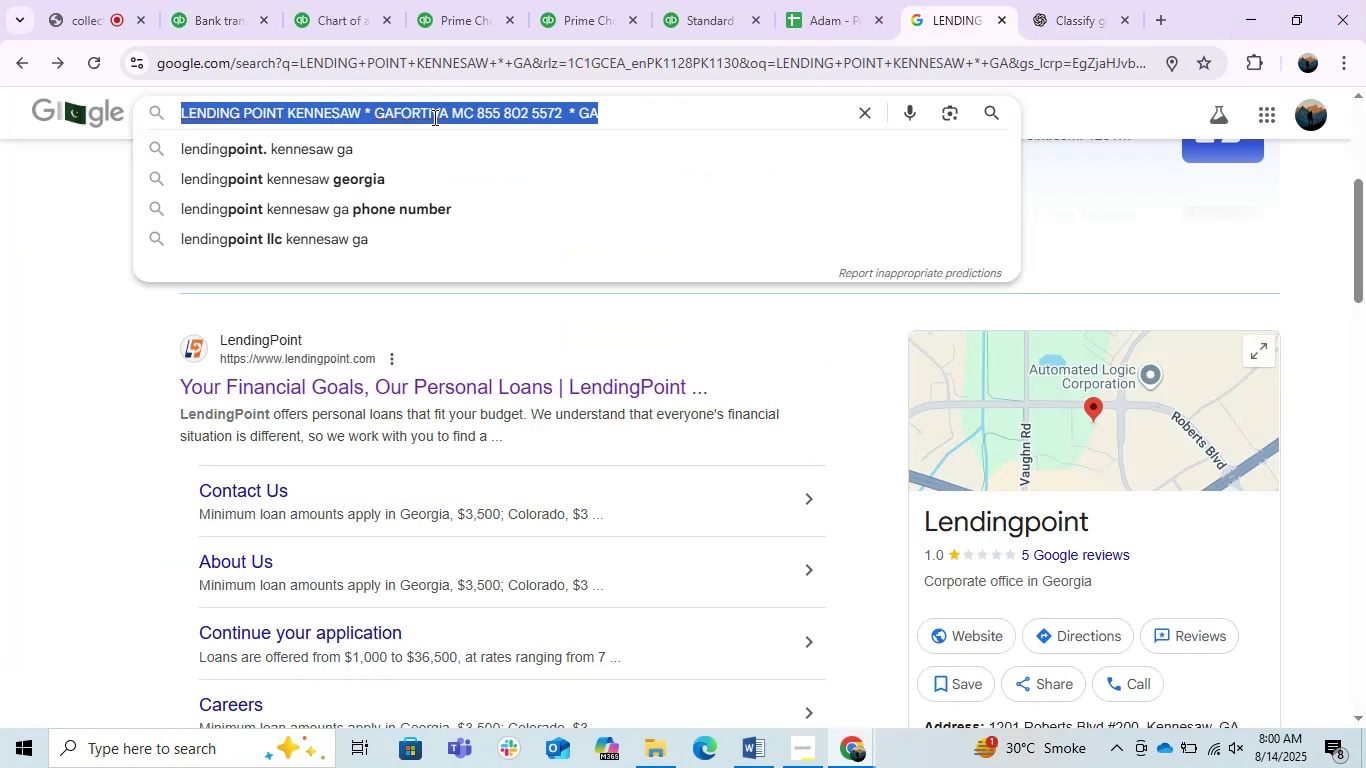 
key(Control+V)
 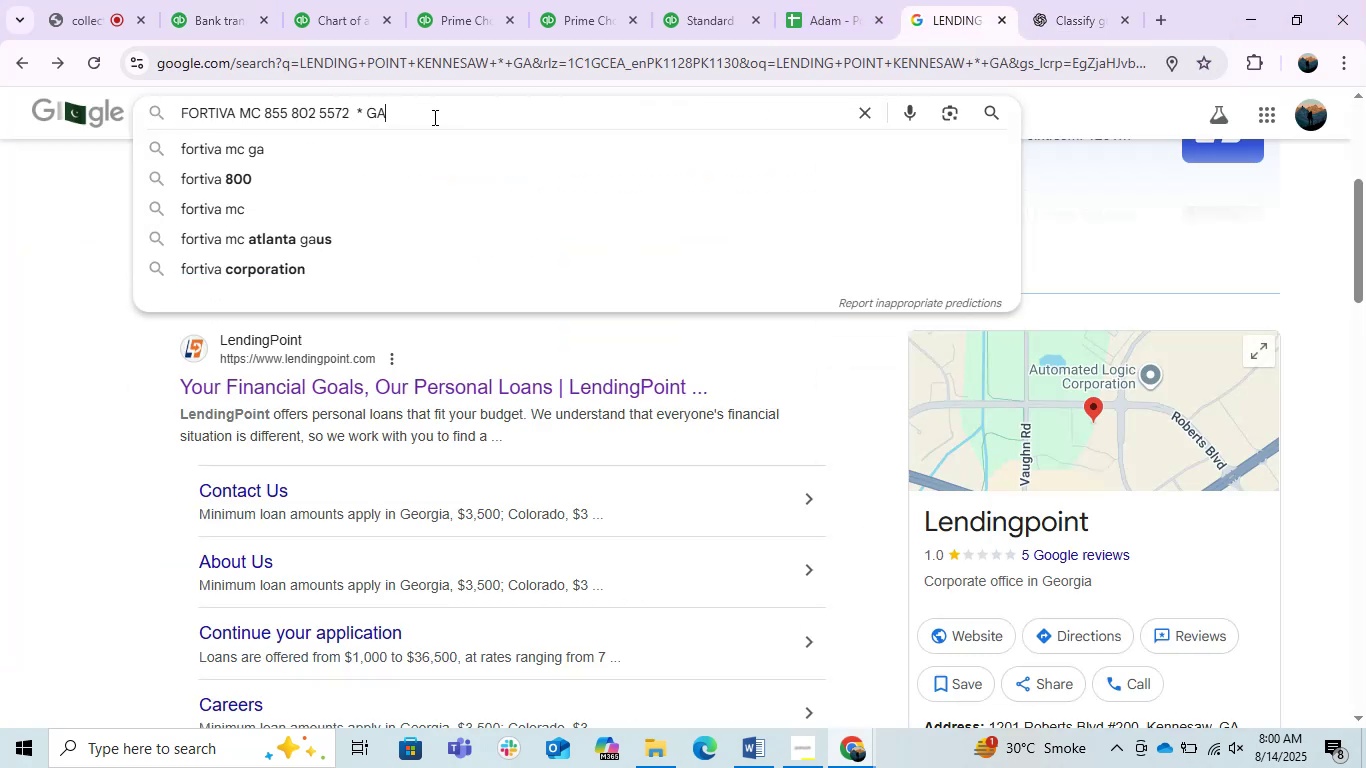 
key(Enter)
 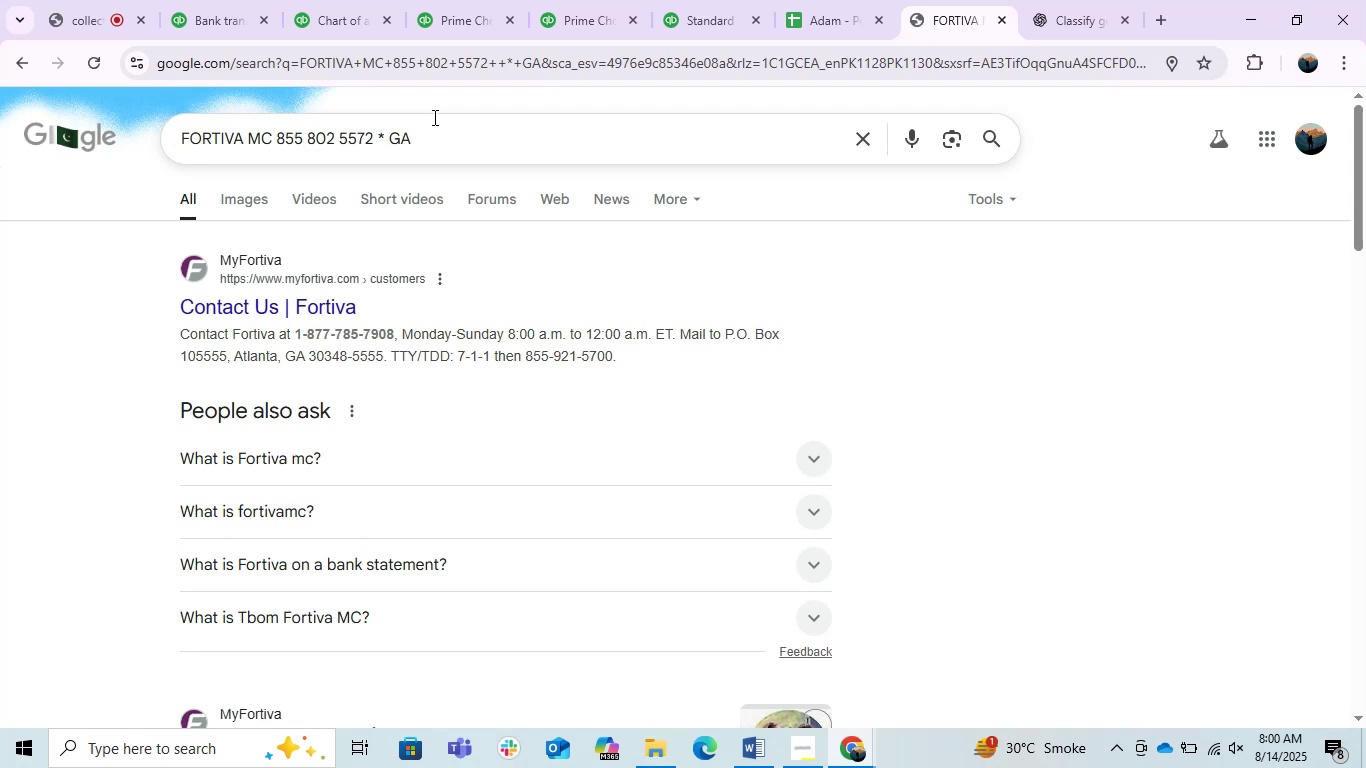 
scroll: coordinate [571, 177], scroll_direction: down, amount: 1.0
 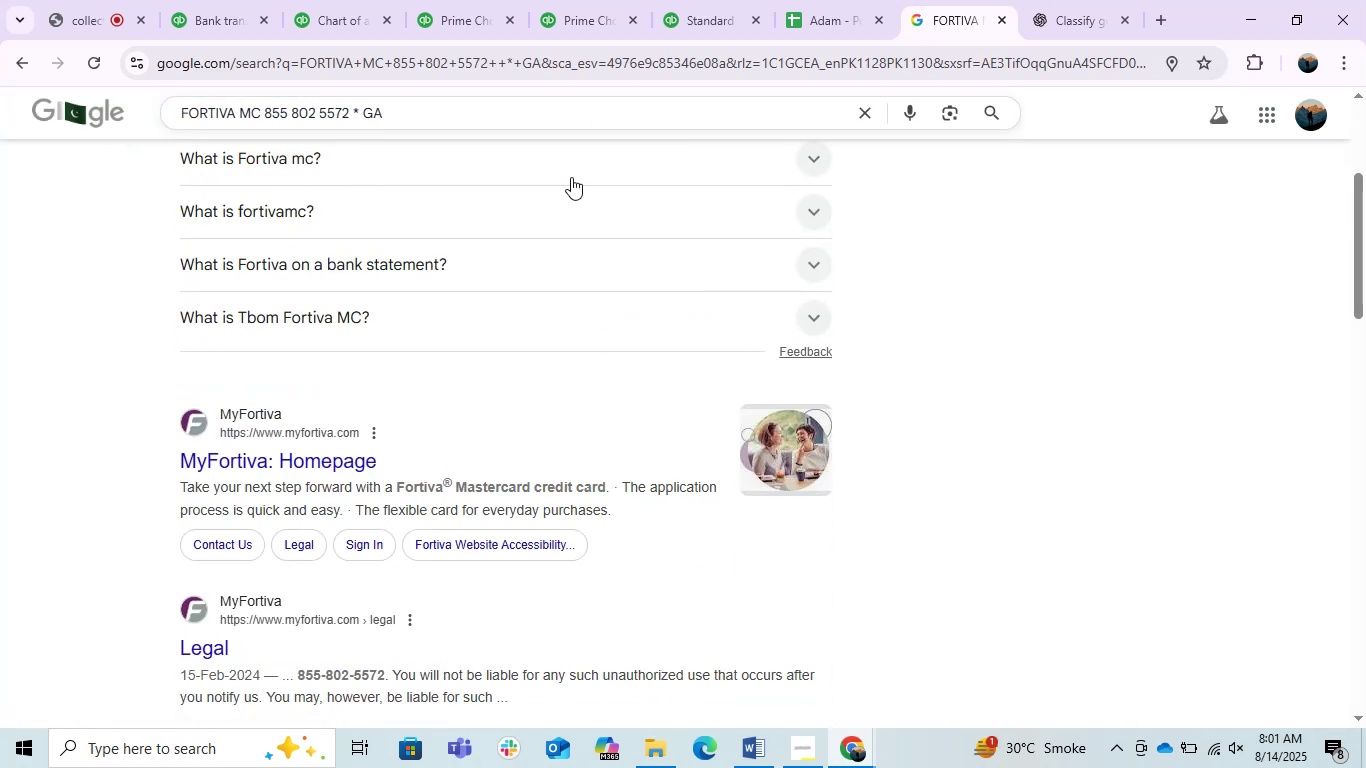 
scroll: coordinate [571, 177], scroll_direction: up, amount: 2.0
 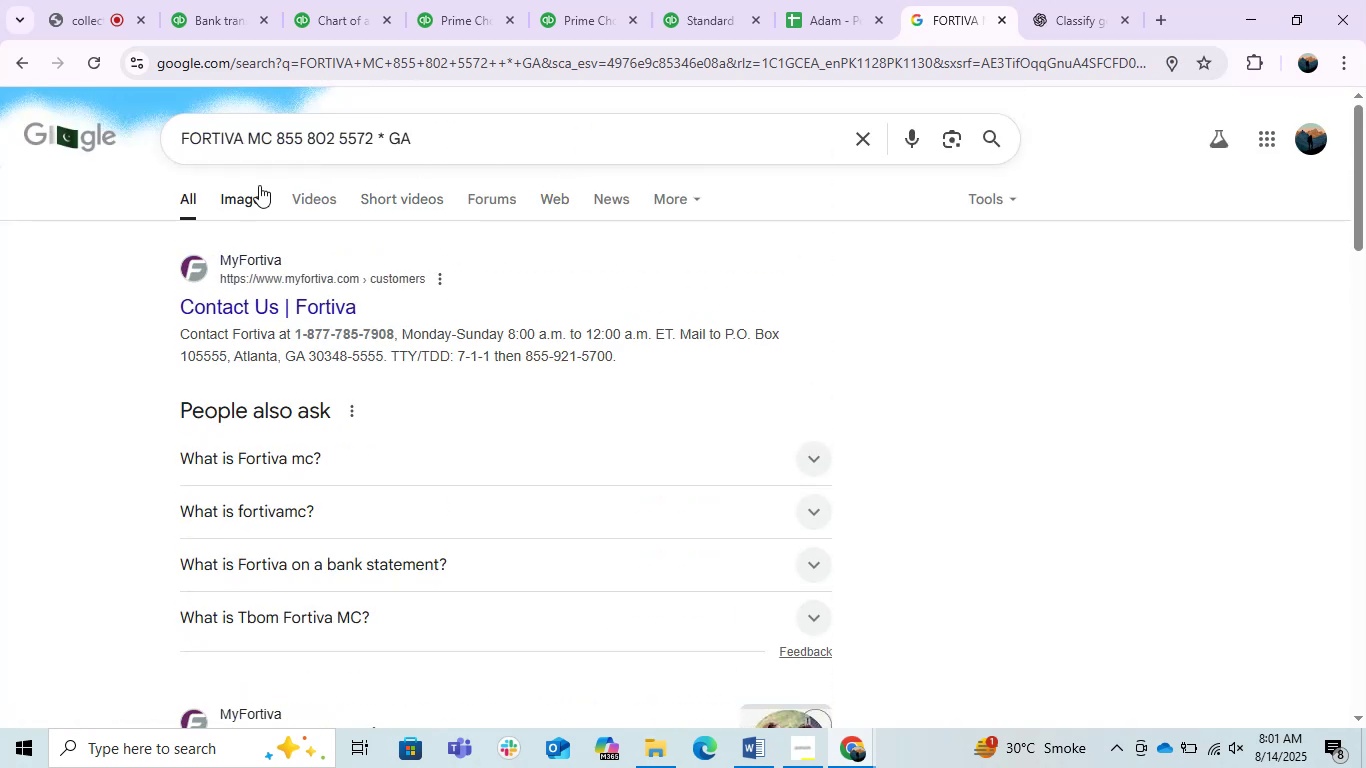 
left_click([253, 189])
 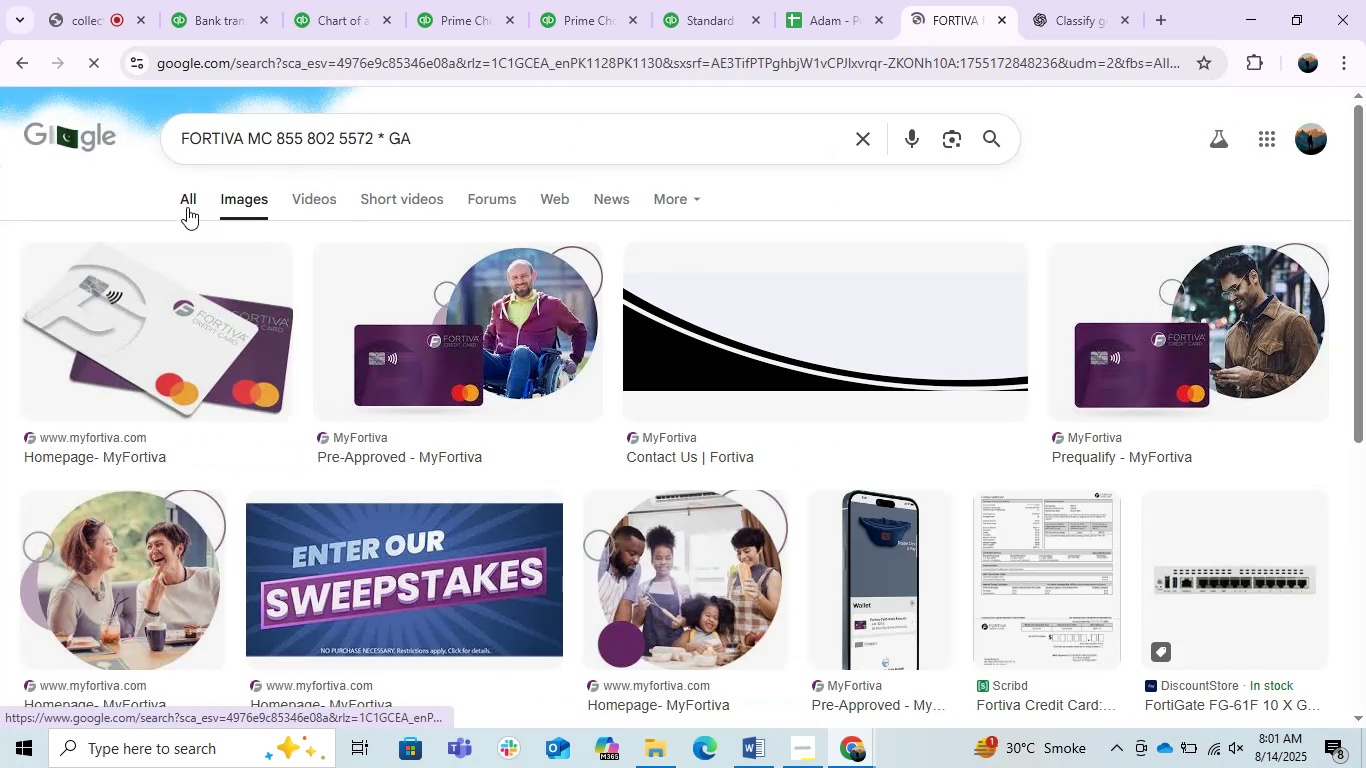 
left_click([187, 207])
 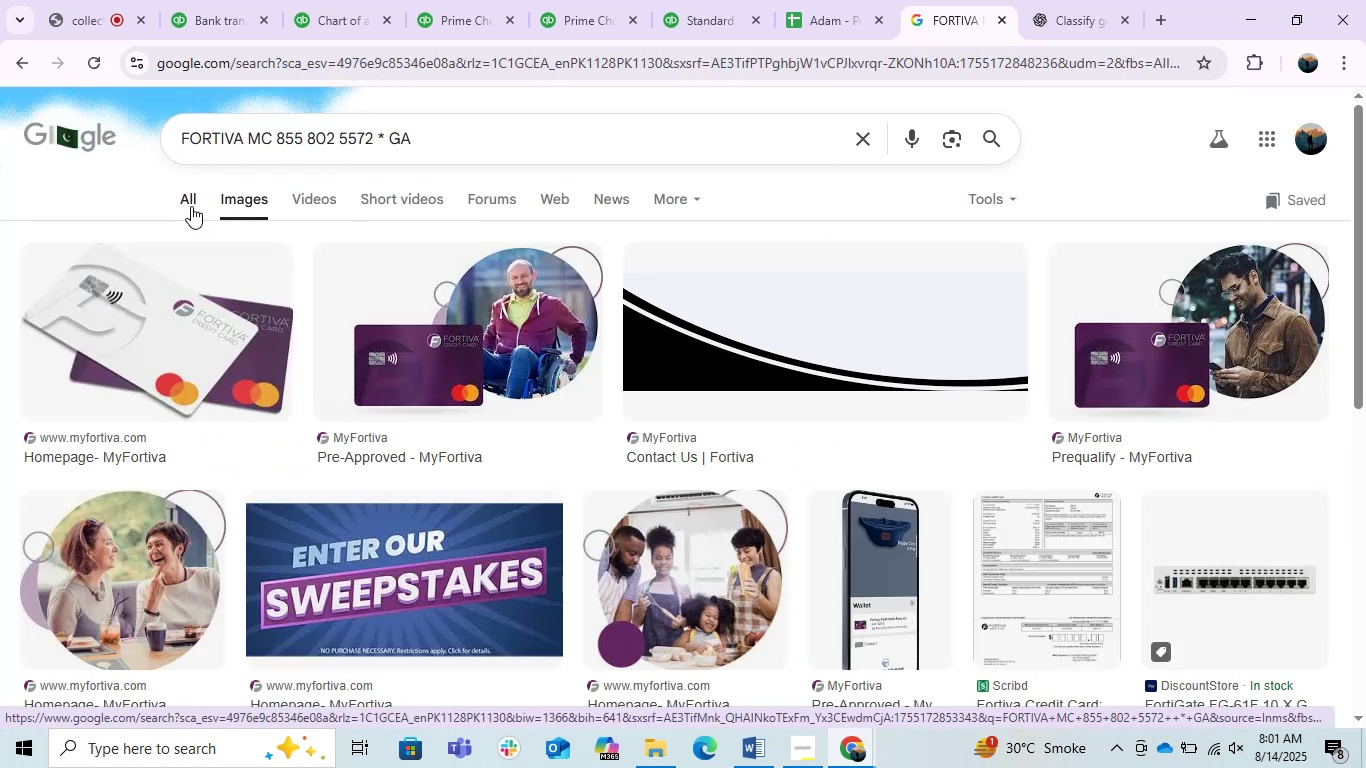 
left_click([194, 206])
 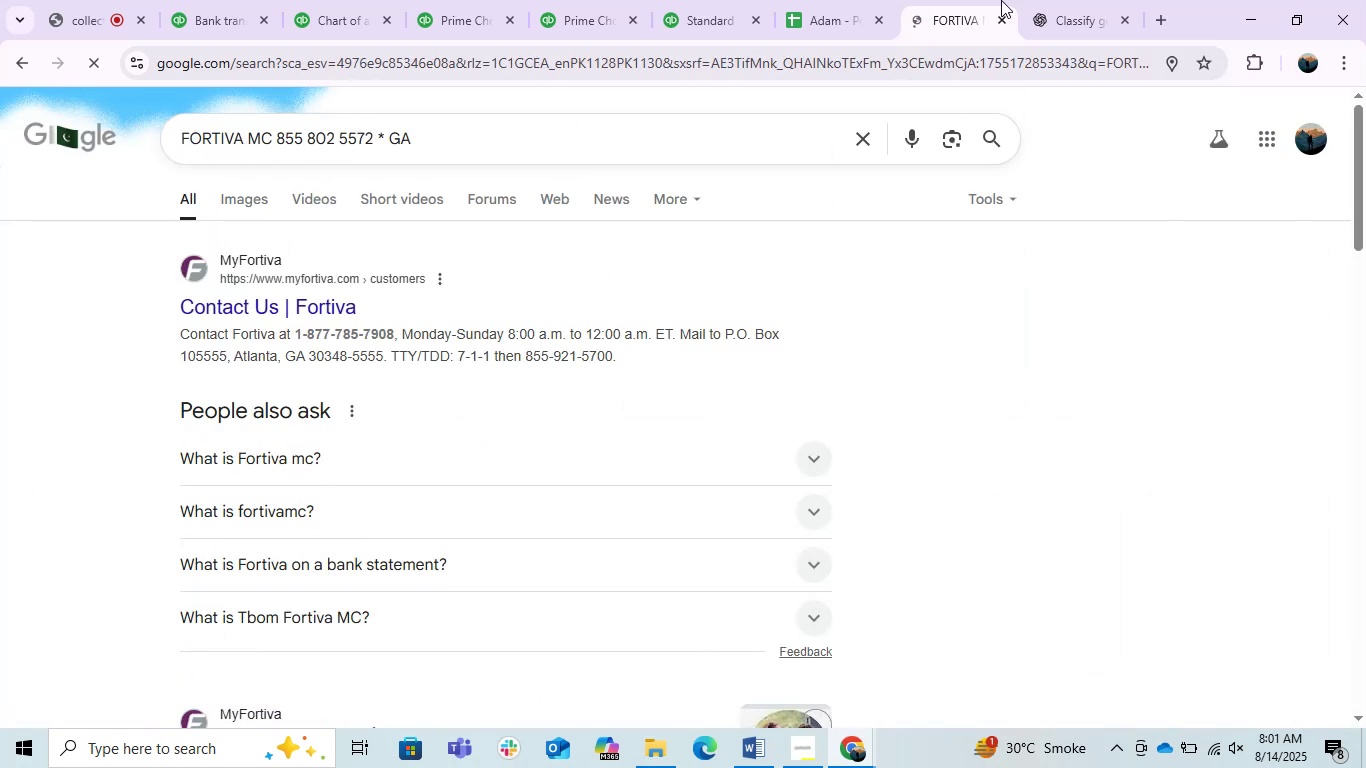 
left_click([1042, 0])
 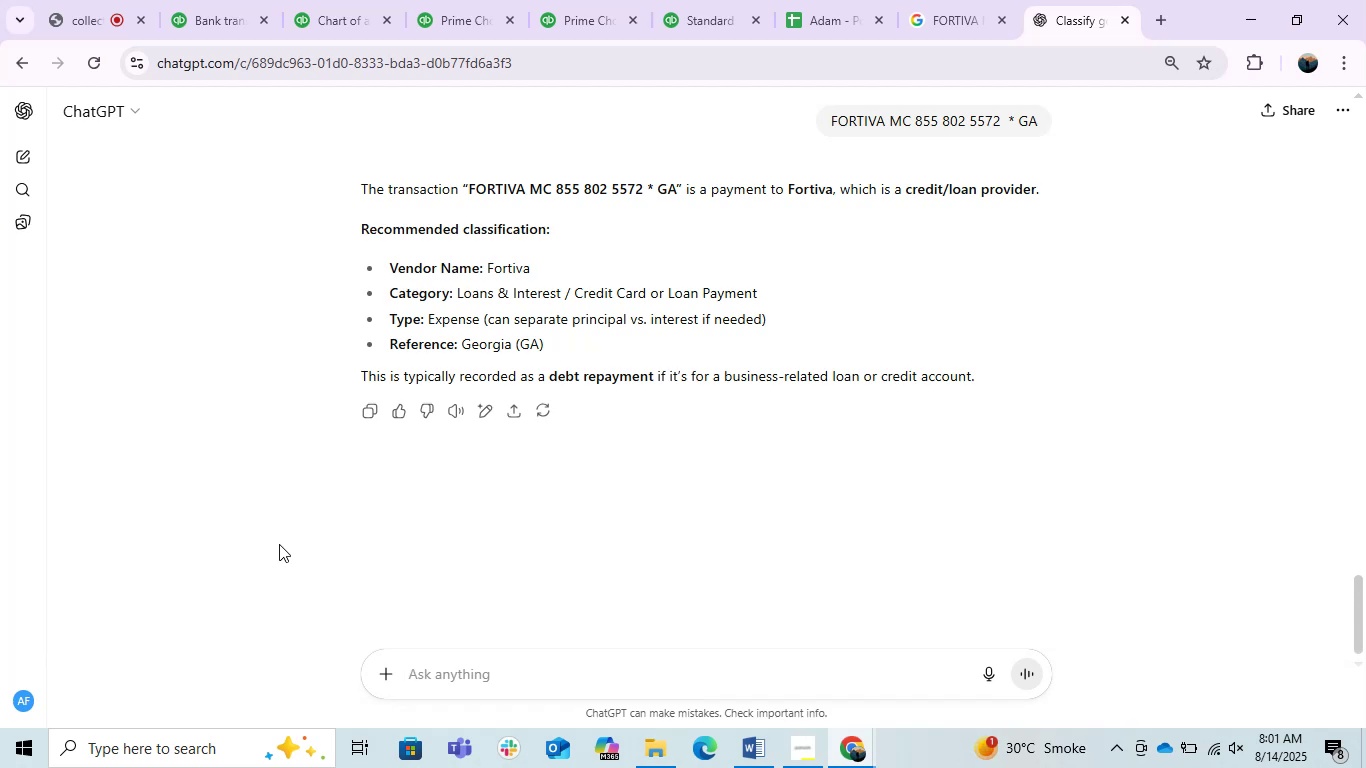 
left_click([200, 0])
 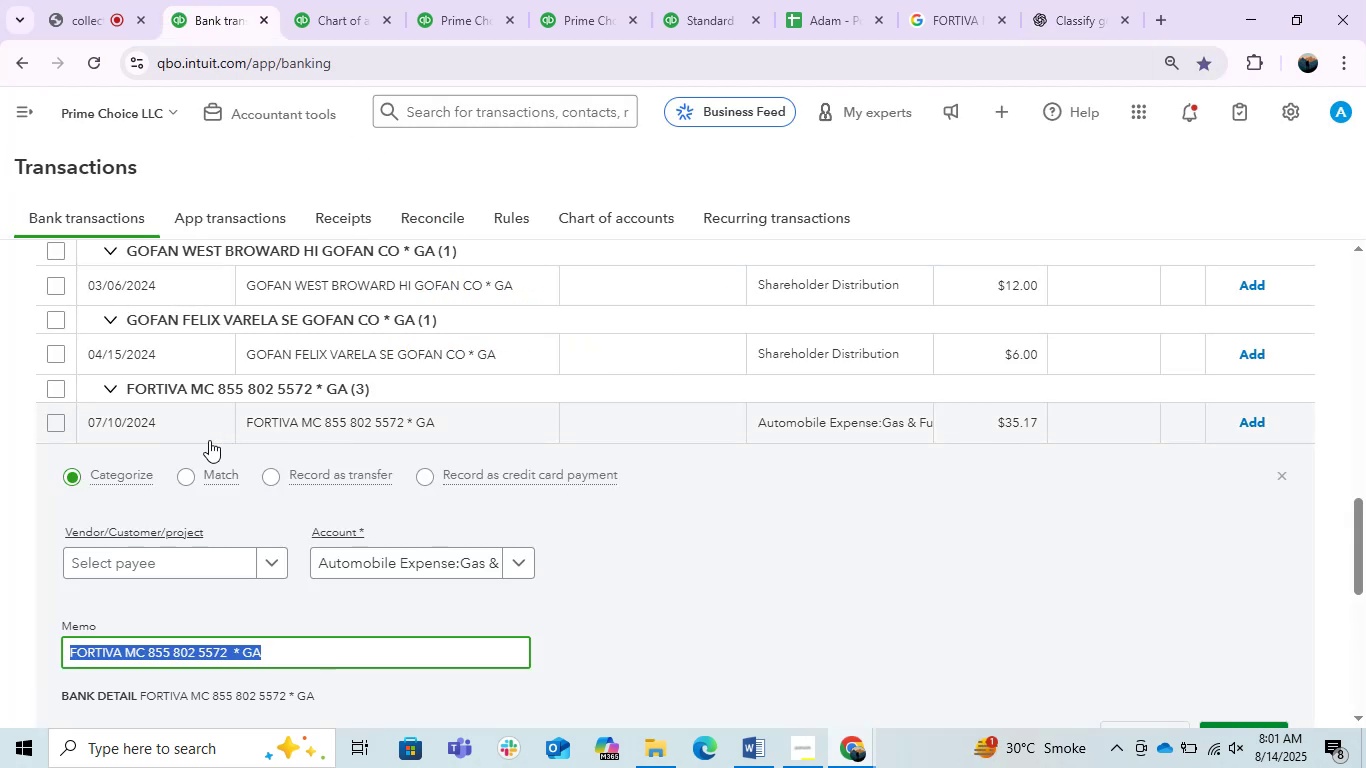 
left_click([255, 435])
 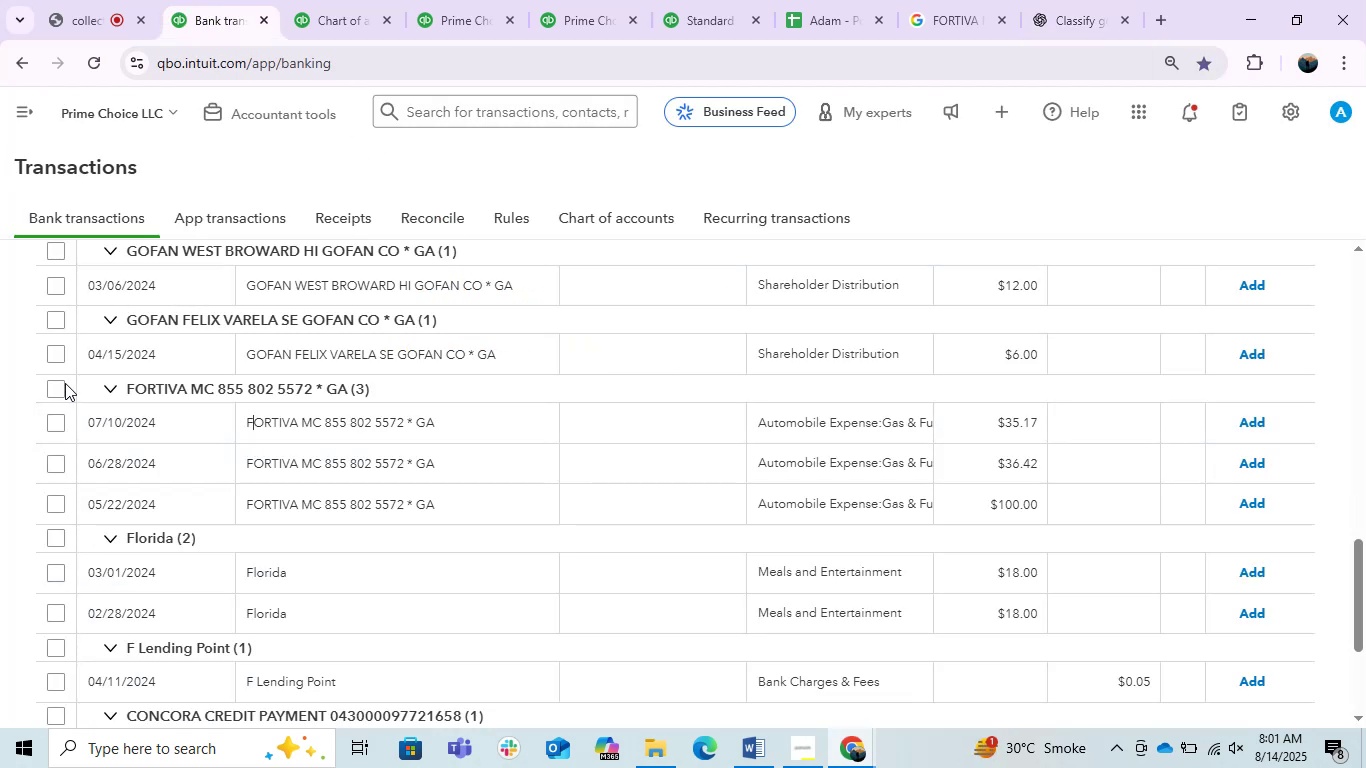 
left_click([53, 382])
 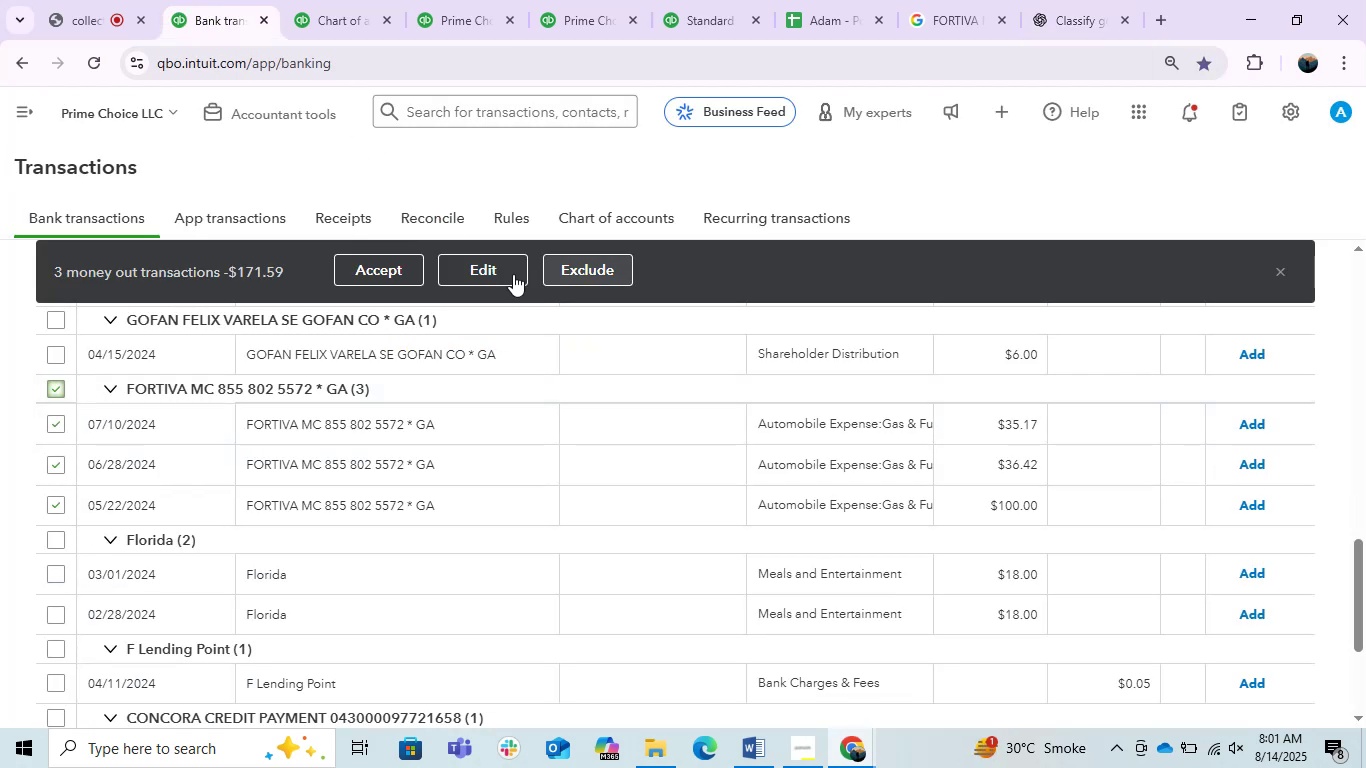 
left_click([486, 274])
 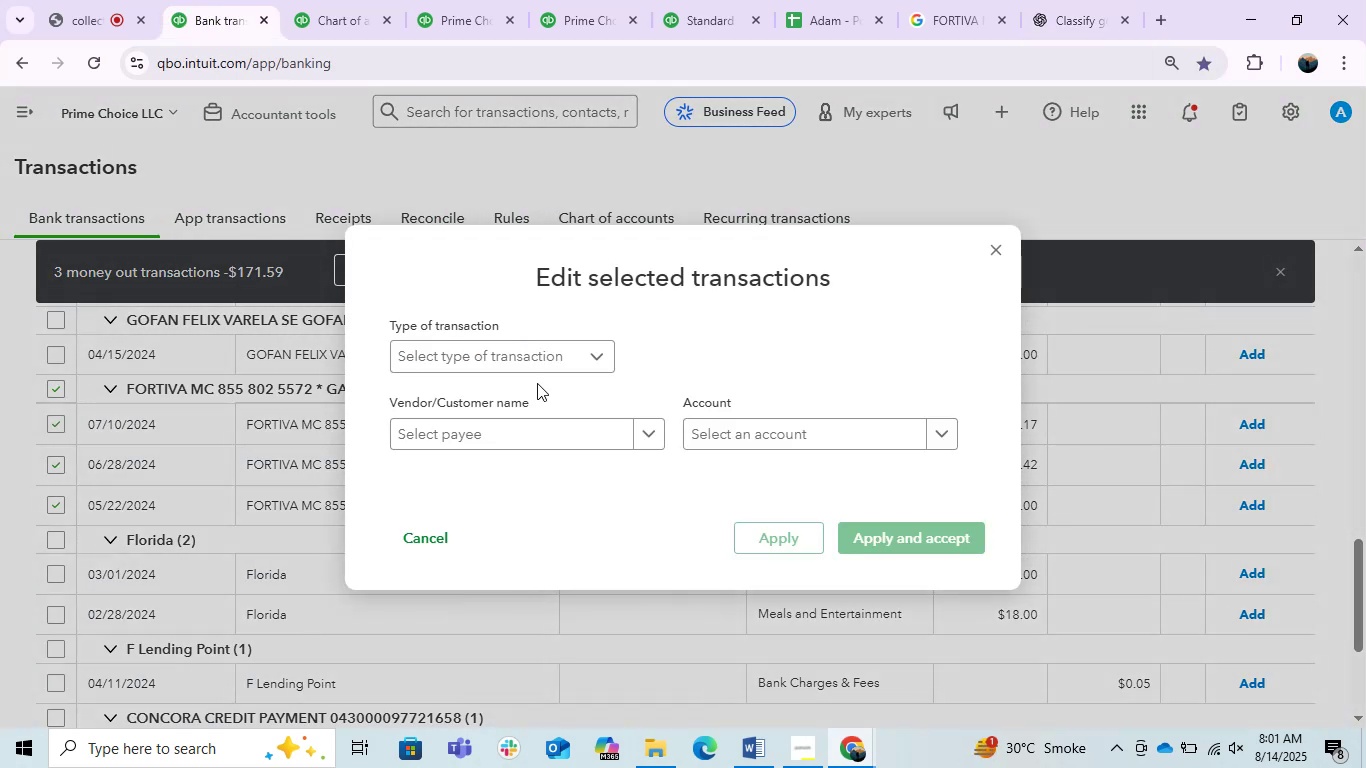 
left_click([509, 341])
 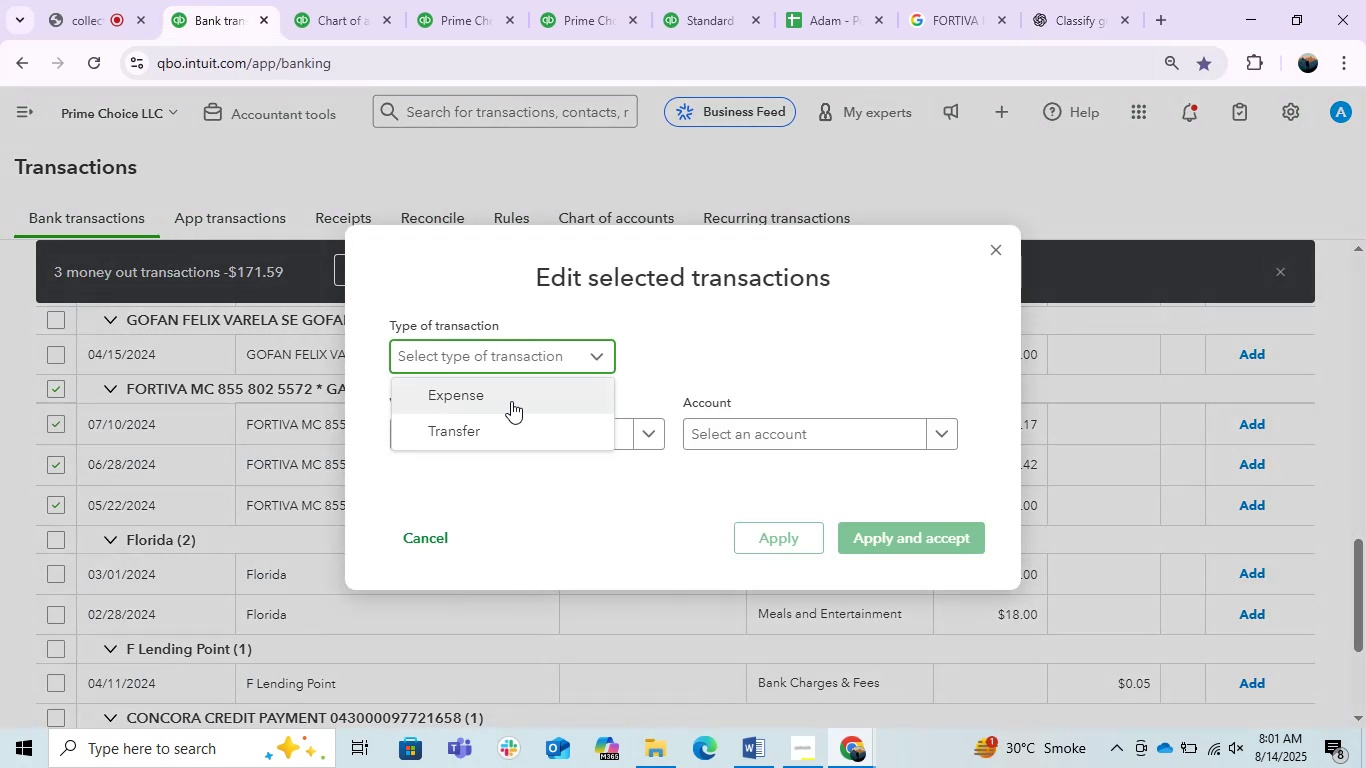 
left_click([503, 397])
 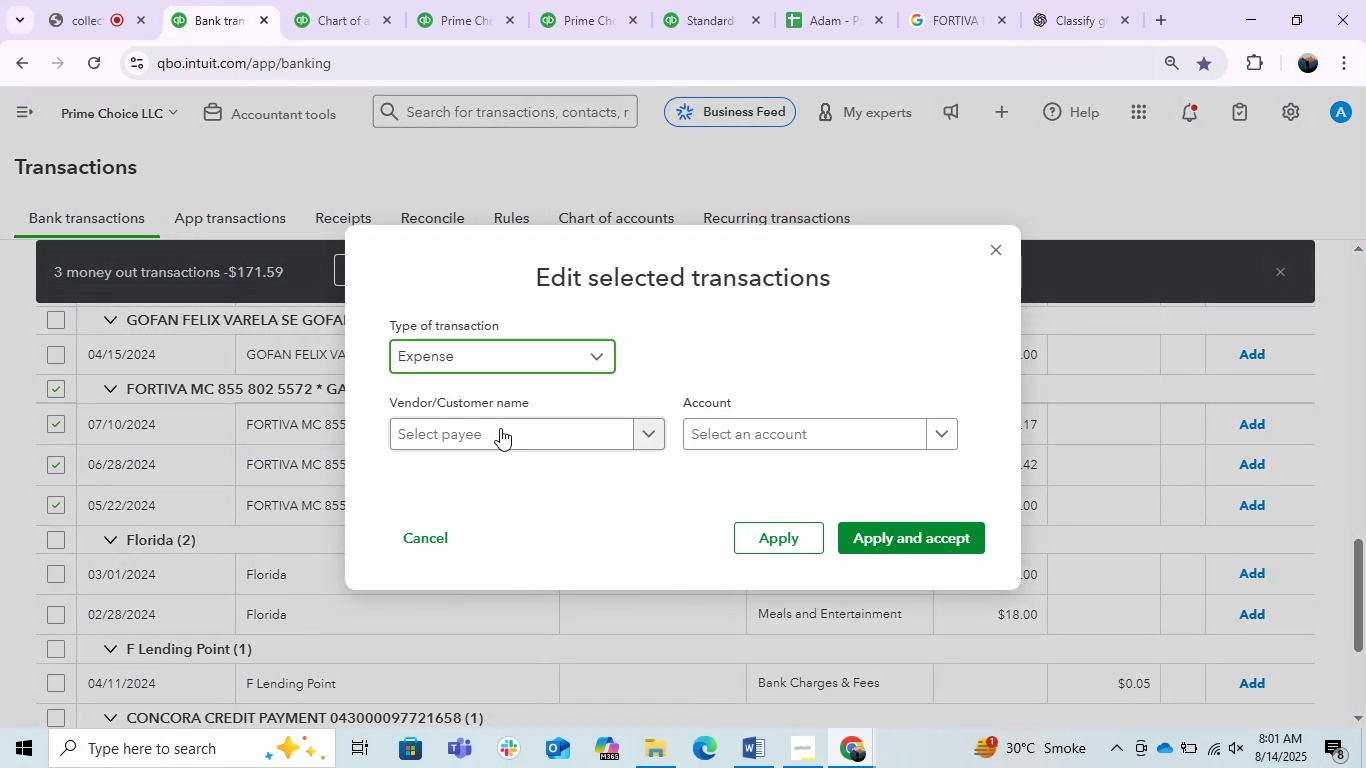 
left_click([491, 424])
 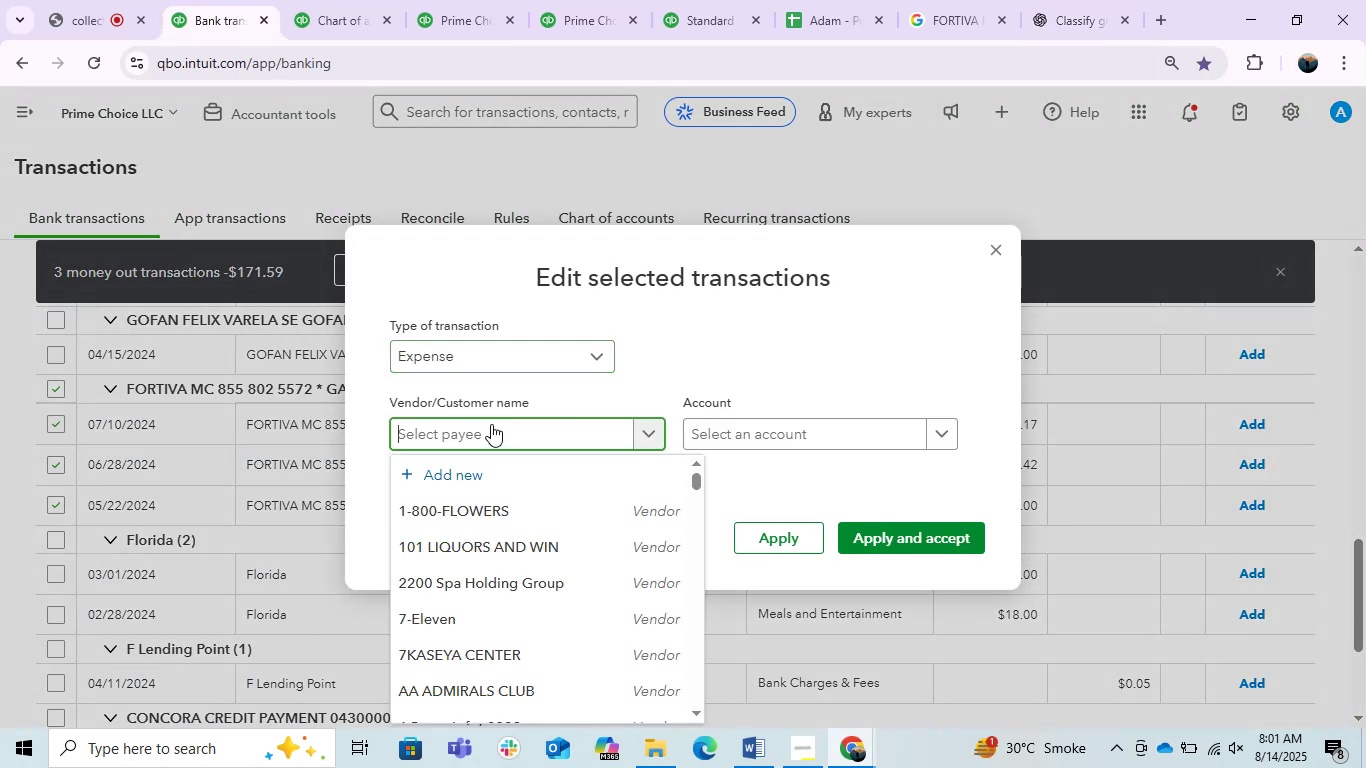 
hold_key(key=ControlLeft, duration=0.53)
 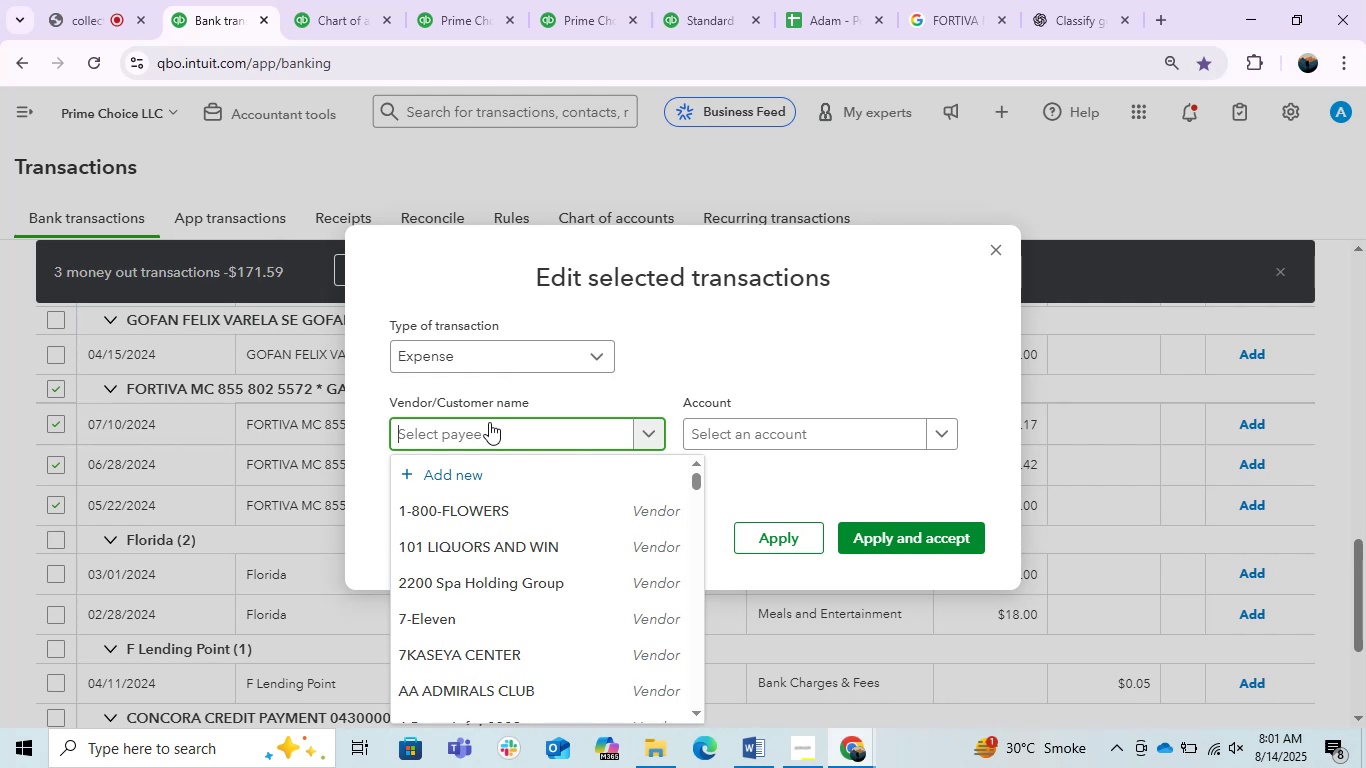 
type(ask m)
 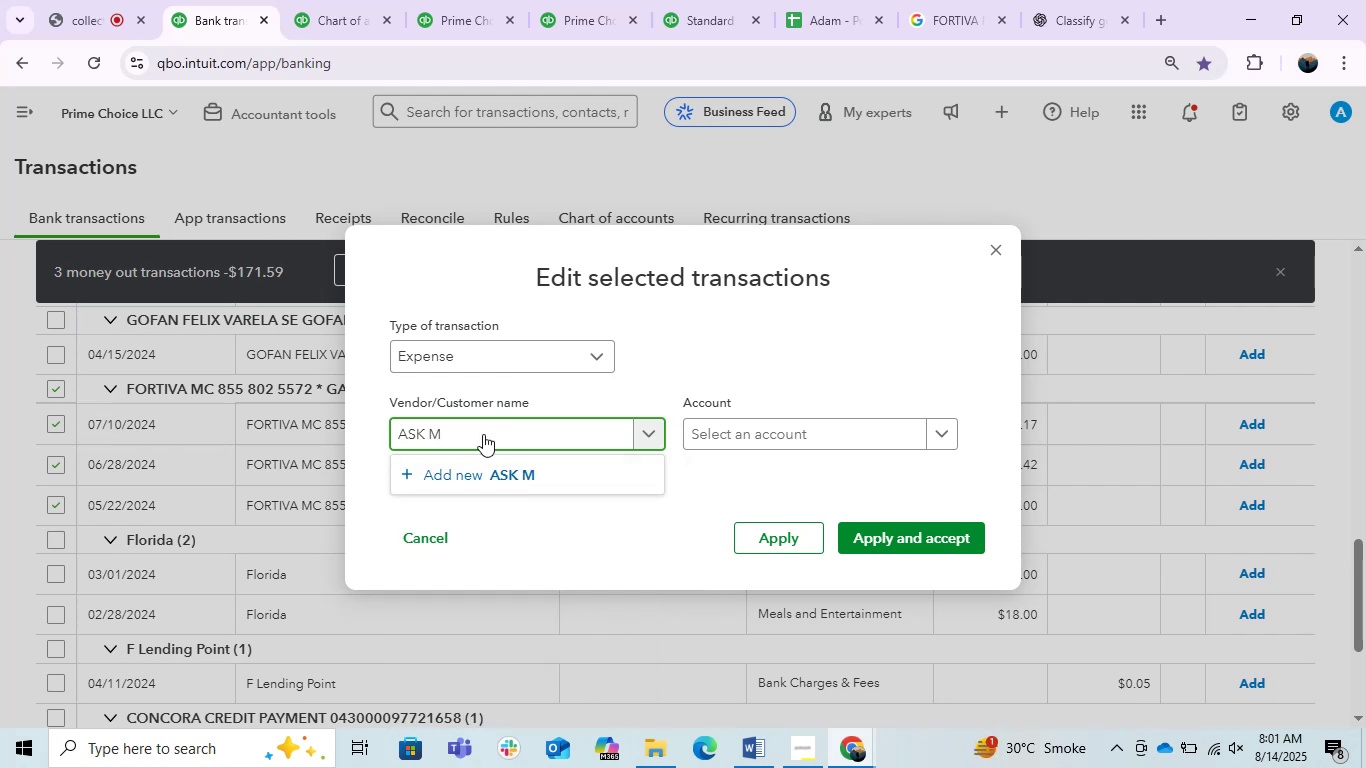 
left_click([483, 434])
 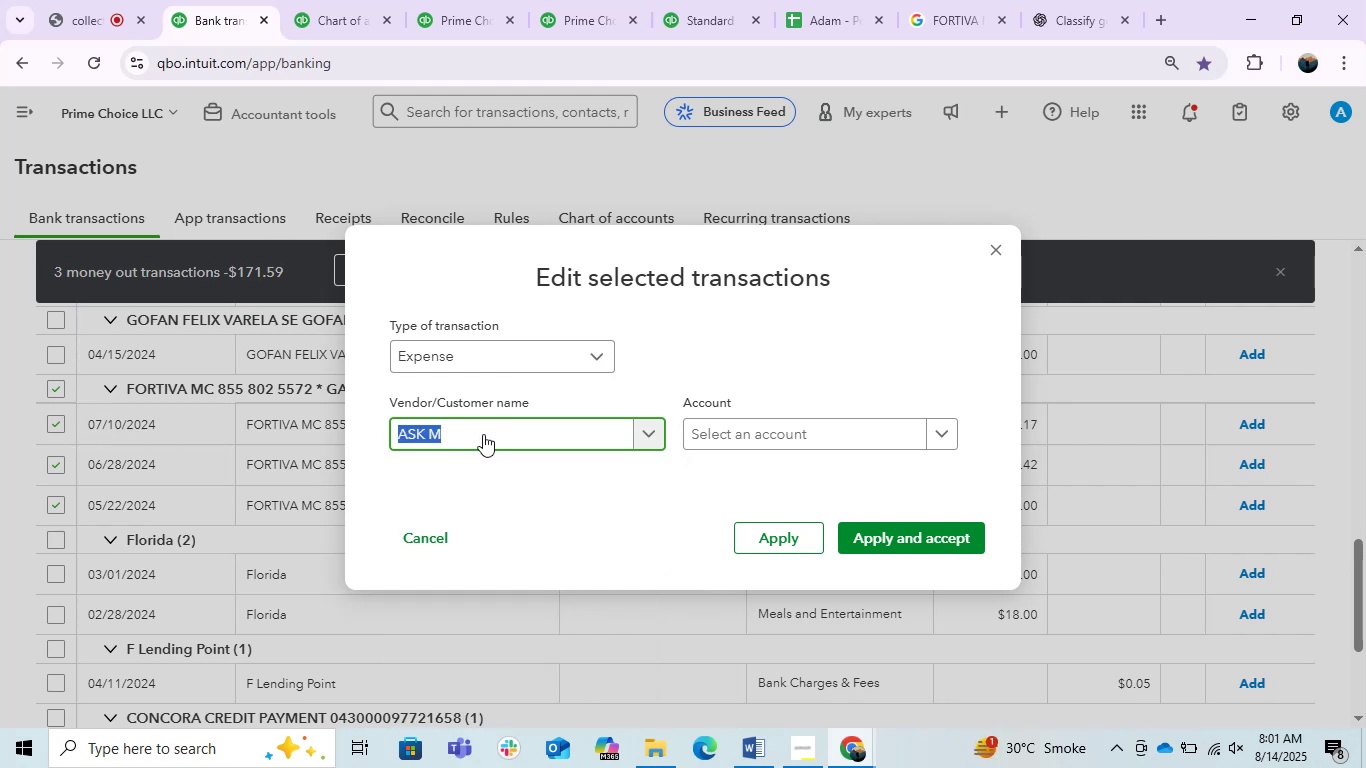 
key(Control+ControlLeft)
 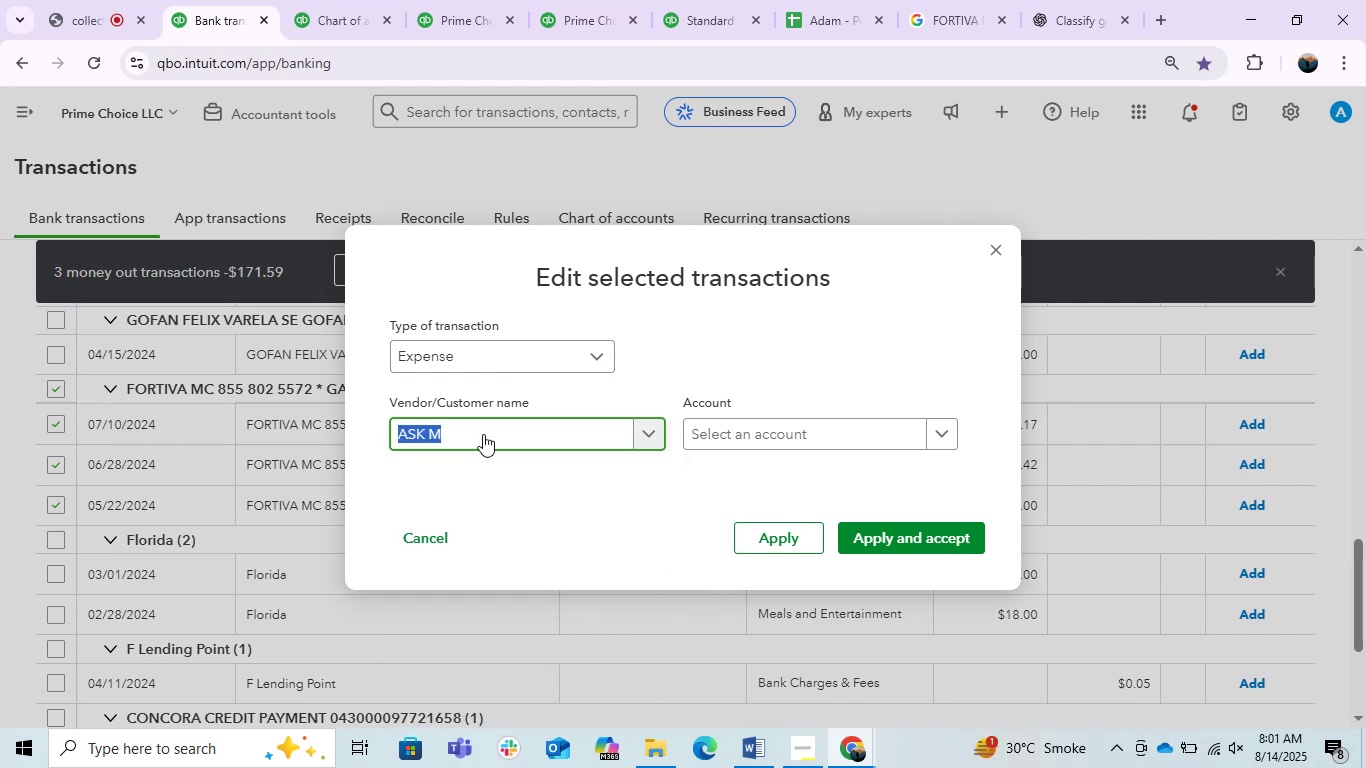 
key(Control+V)
 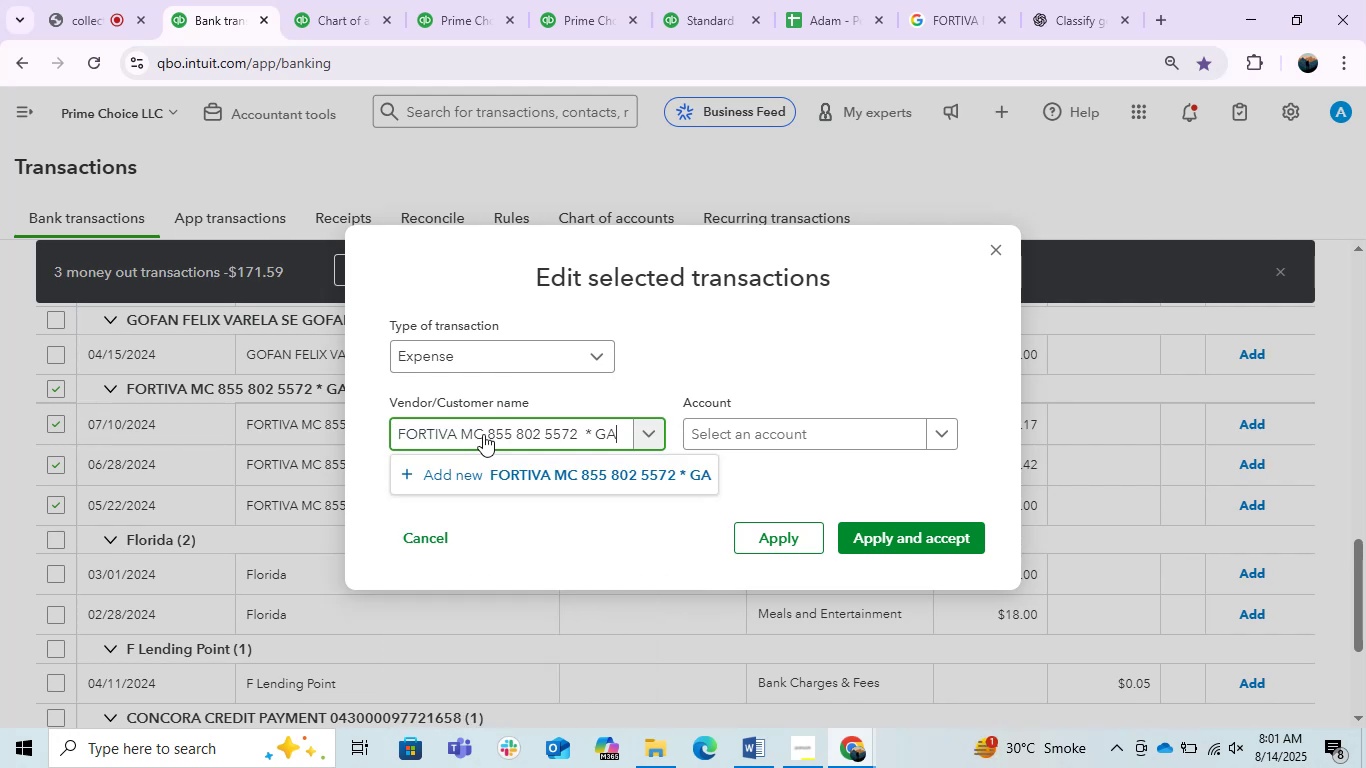 
hold_key(key=Backspace, duration=0.98)
 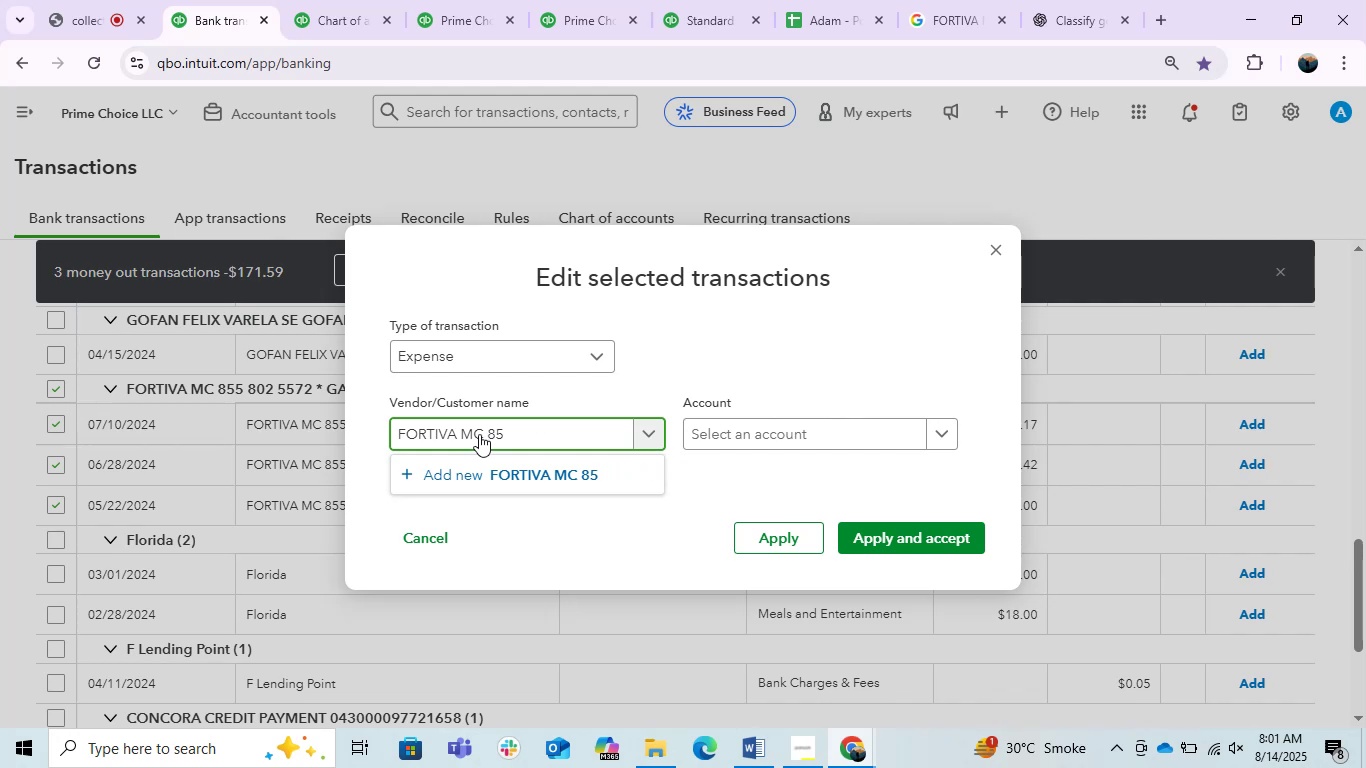 
key(Backspace)
 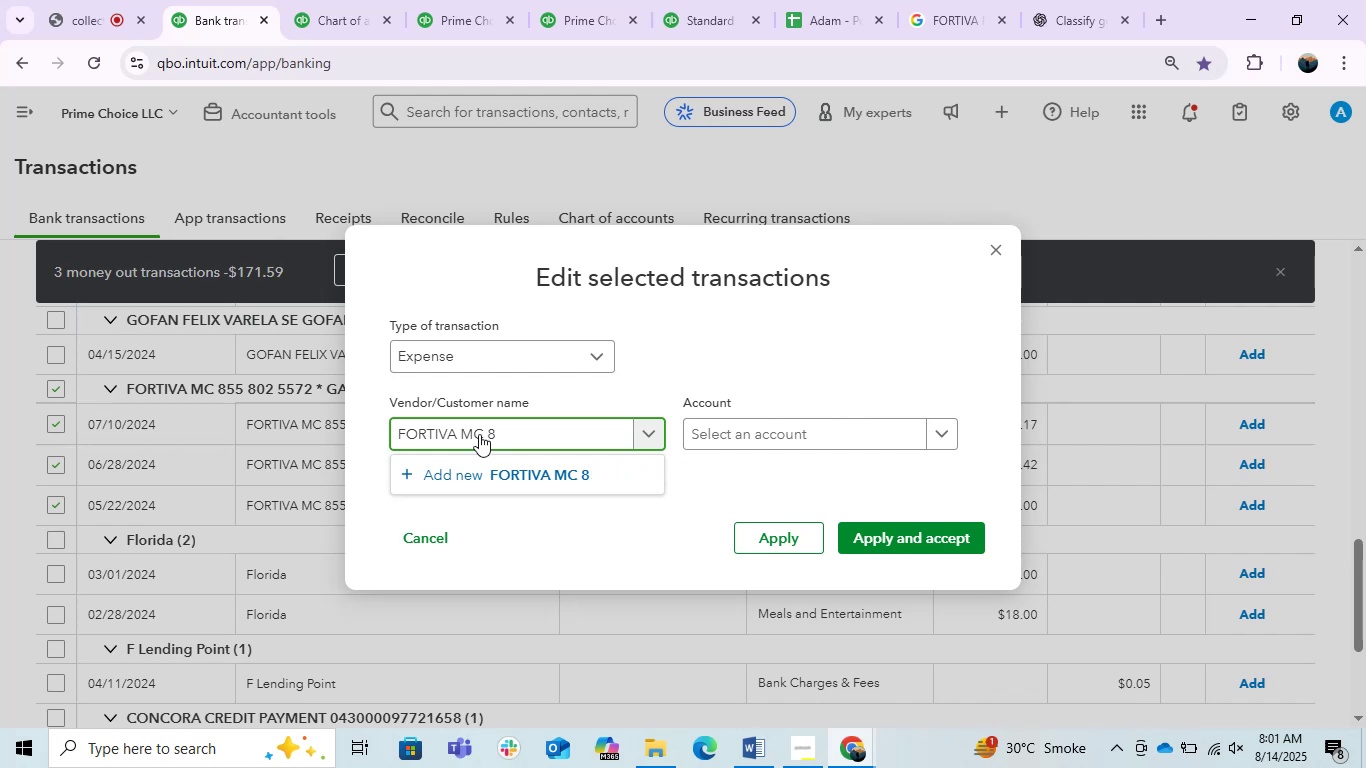 
key(Backspace)
 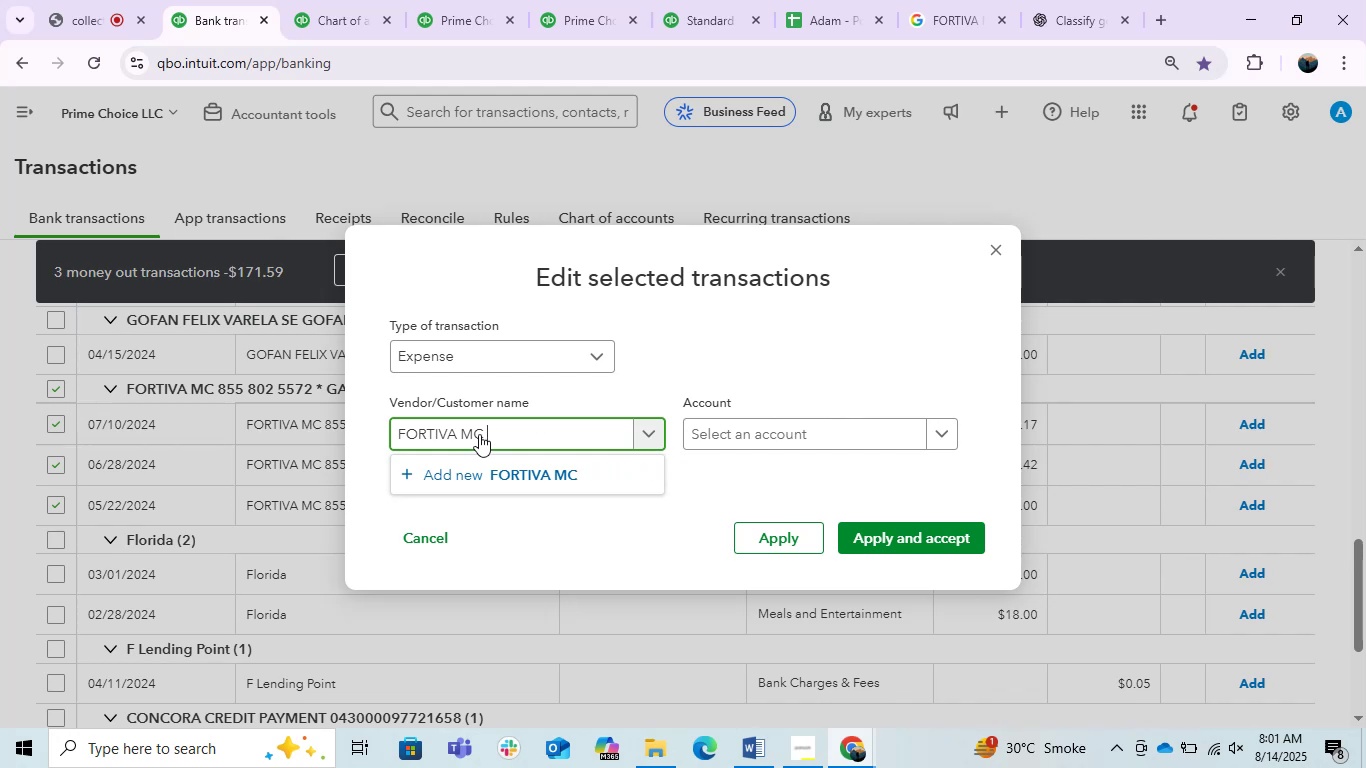 
key(Backspace)
 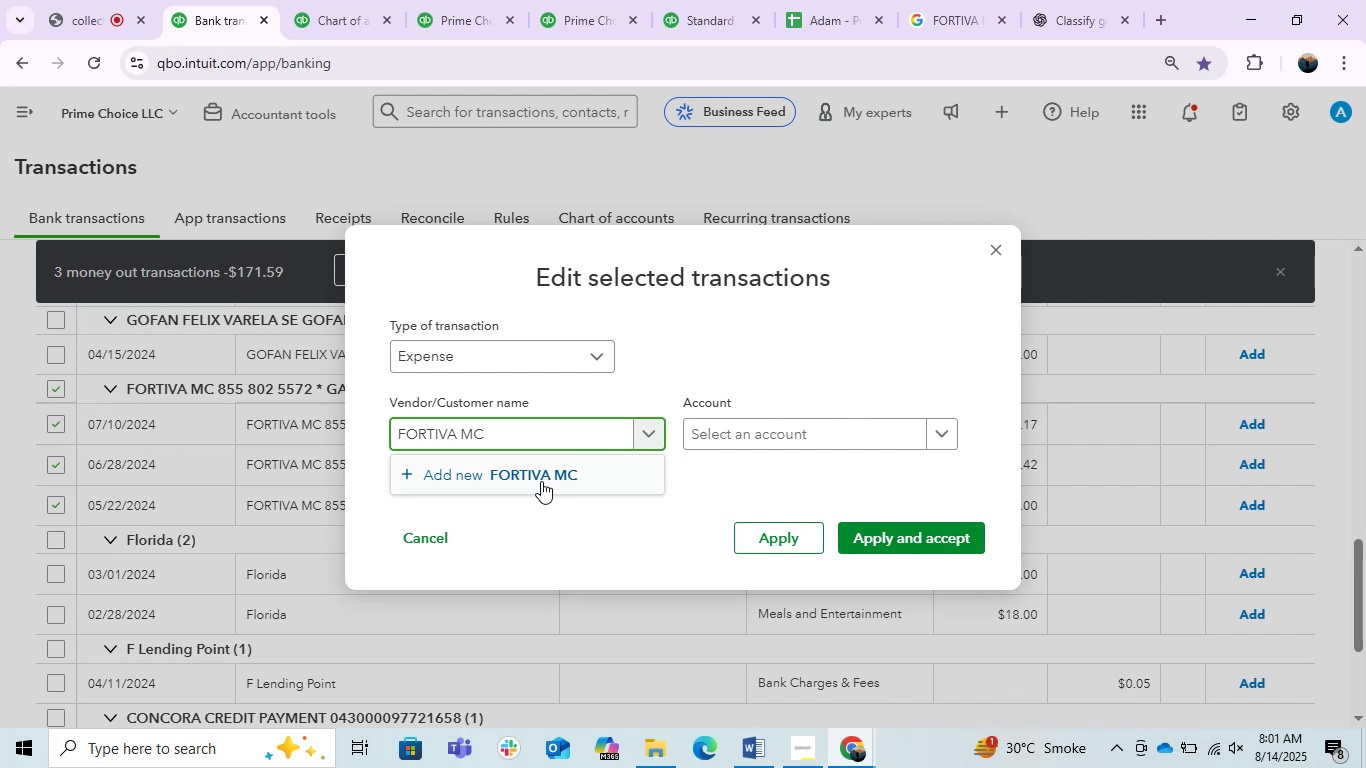 
left_click([541, 481])
 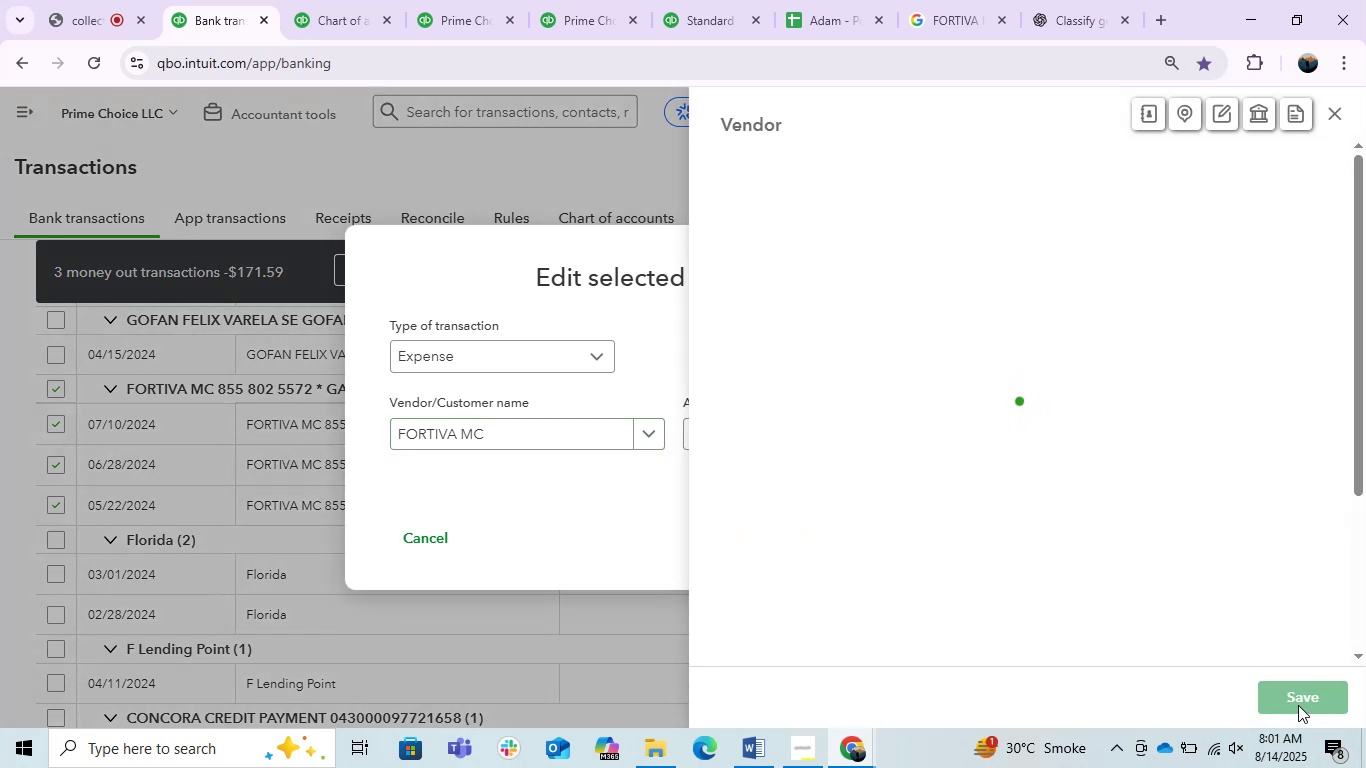 
left_click([1287, 699])
 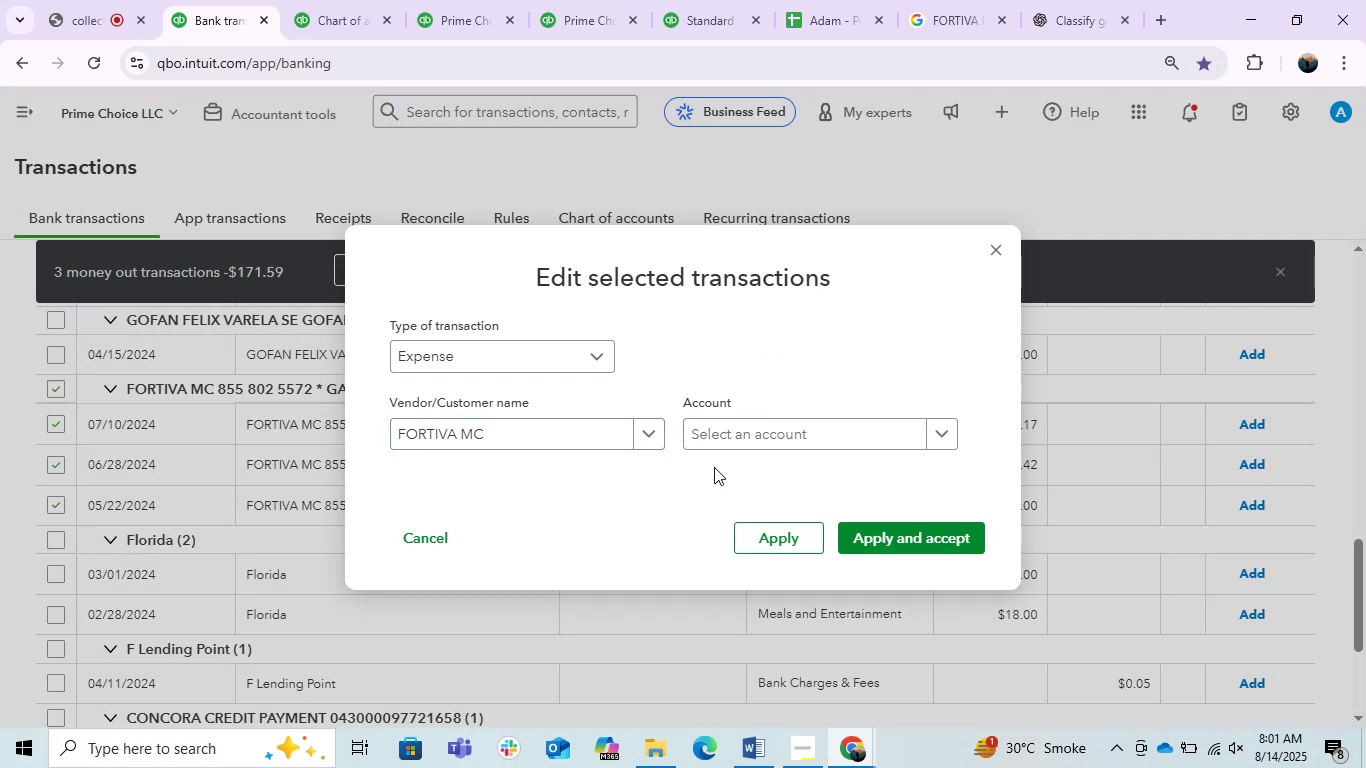 
left_click([719, 436])
 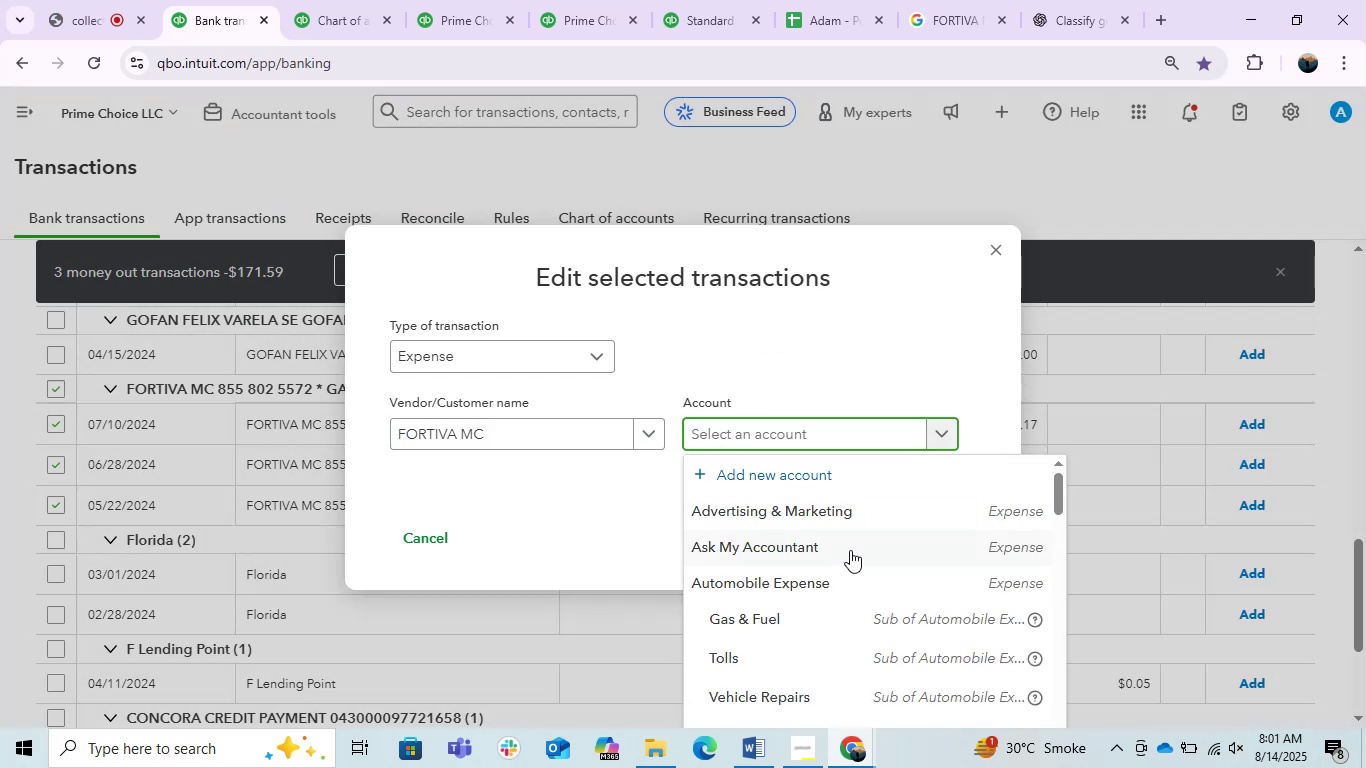 
left_click([836, 556])
 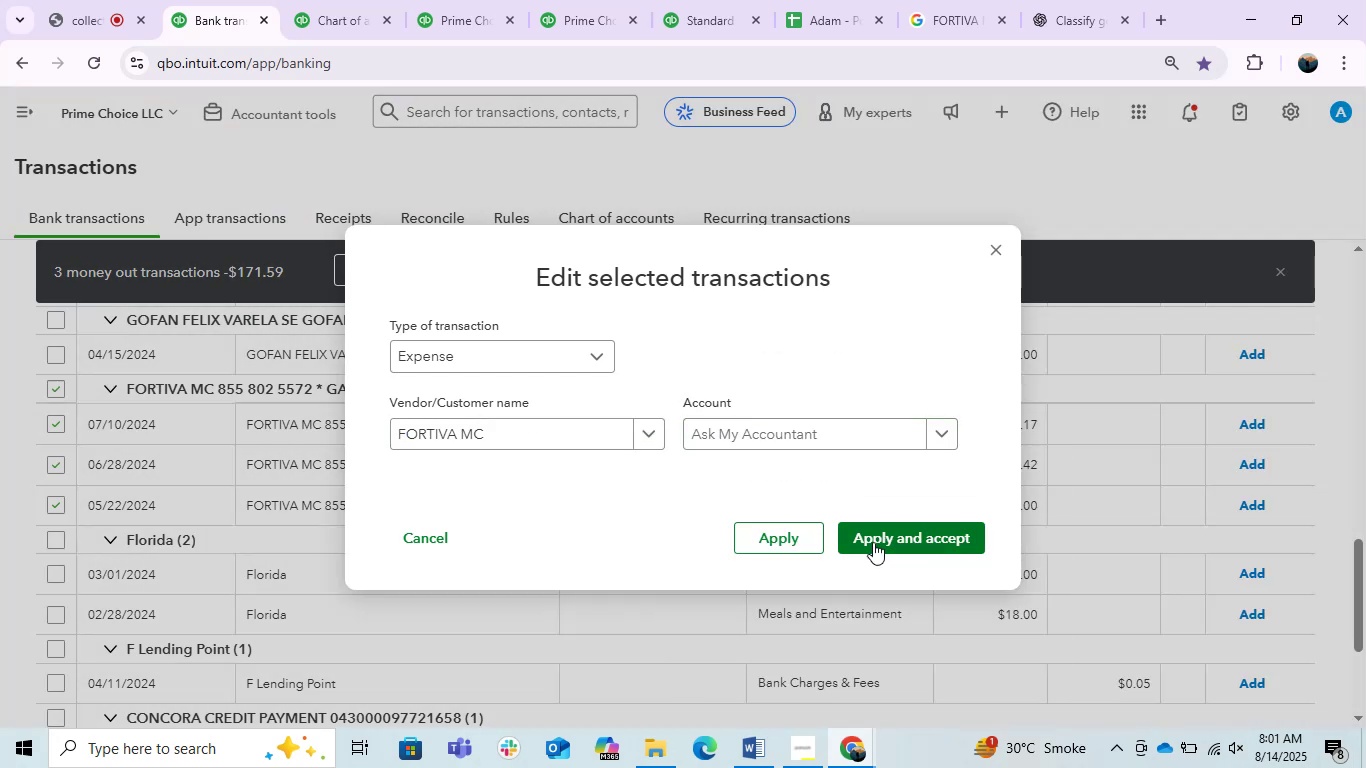 
left_click([873, 542])
 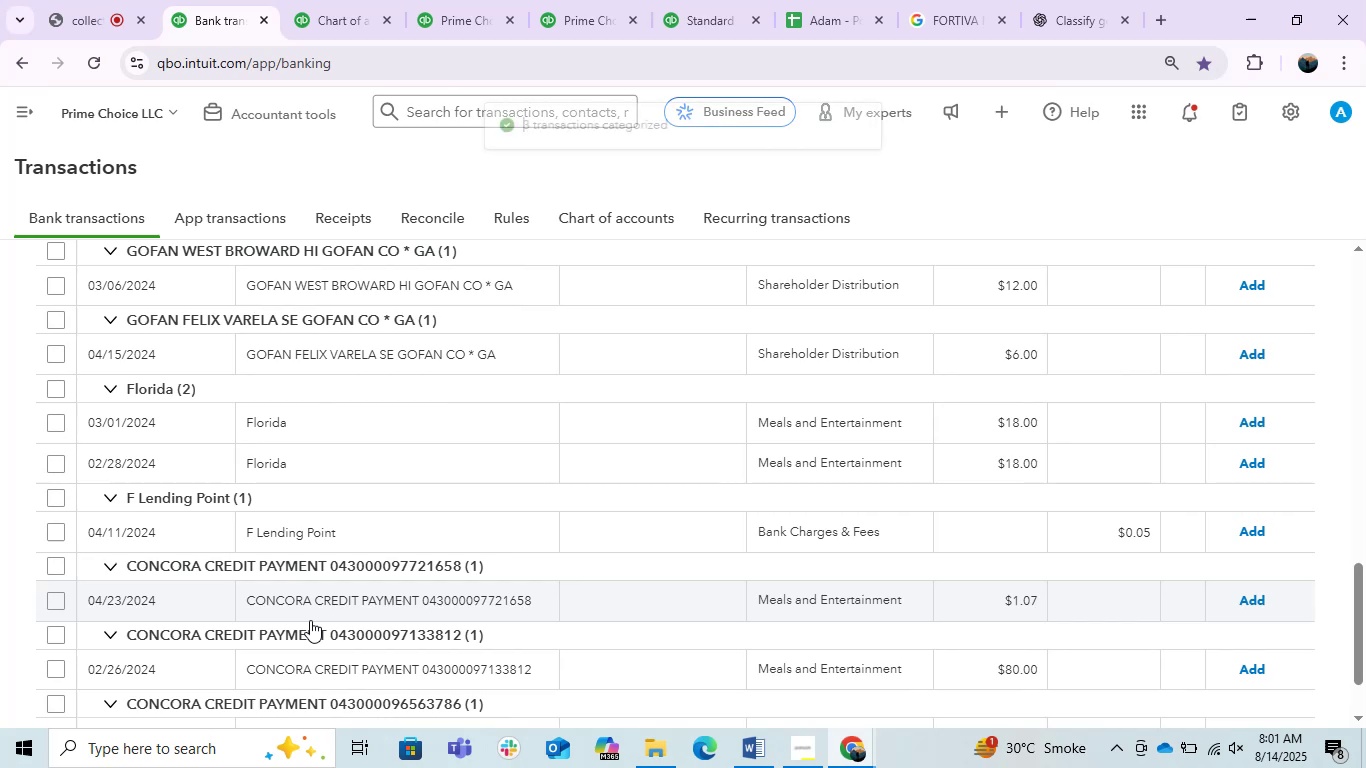 
scroll: coordinate [310, 620], scroll_direction: none, amount: 0.0
 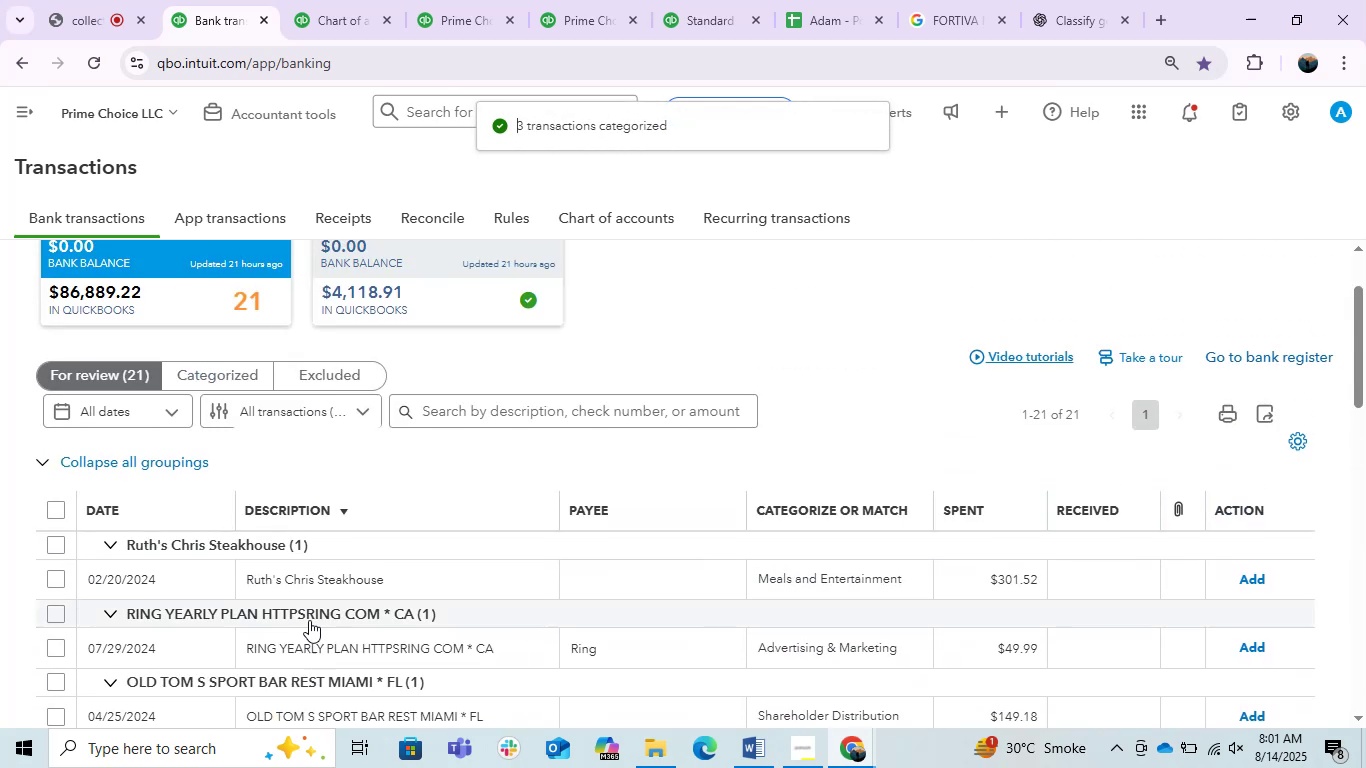 
scroll: coordinate [309, 620], scroll_direction: up, amount: 1.0
 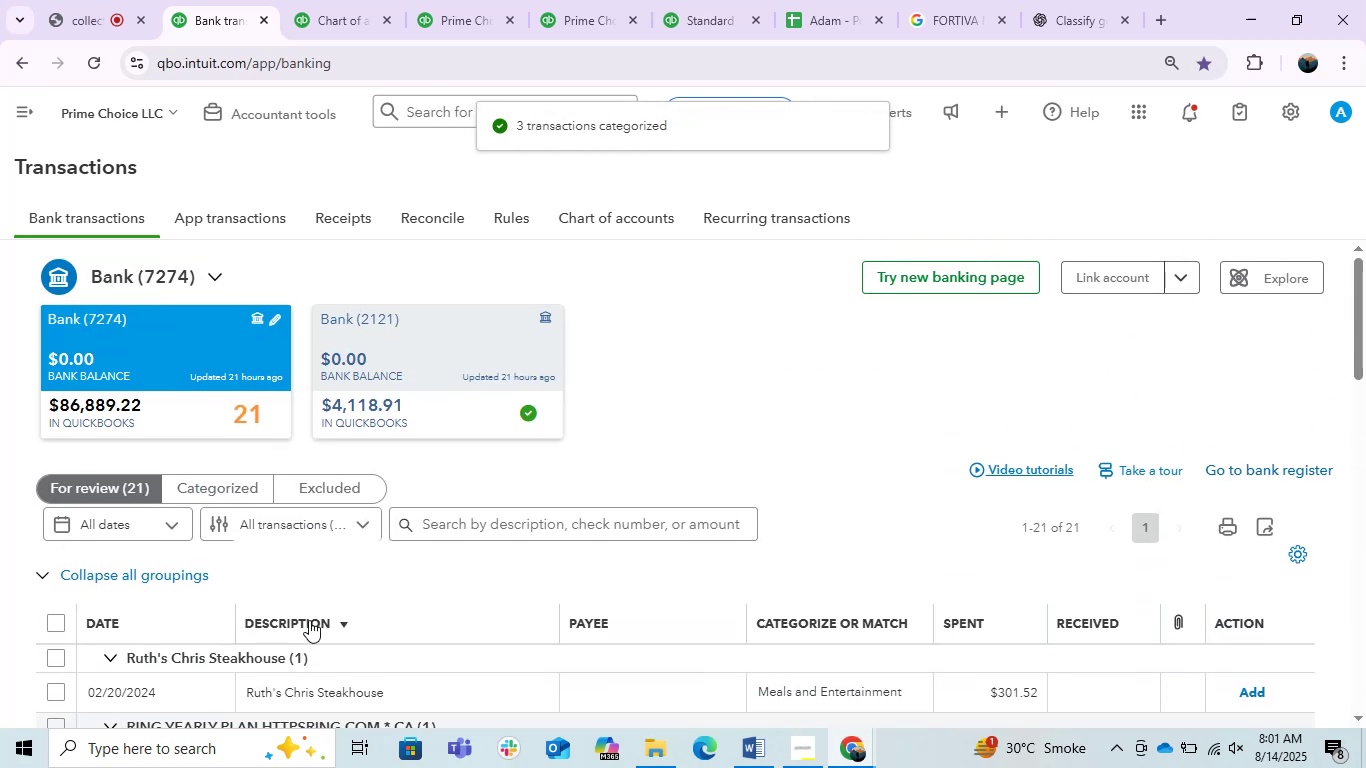 
scroll: coordinate [309, 620], scroll_direction: down, amount: 2.0
 